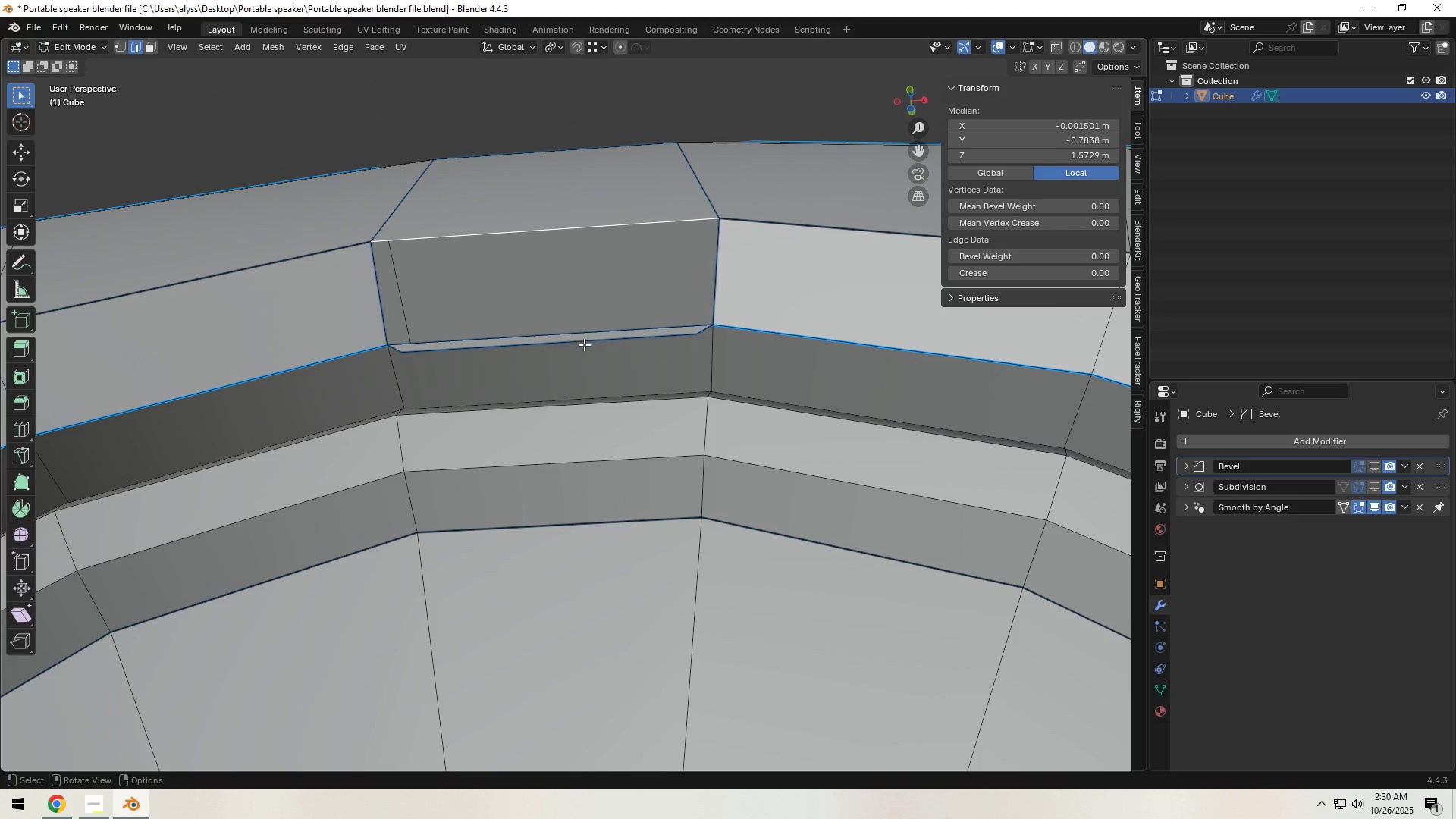 
left_click([584, 342])
 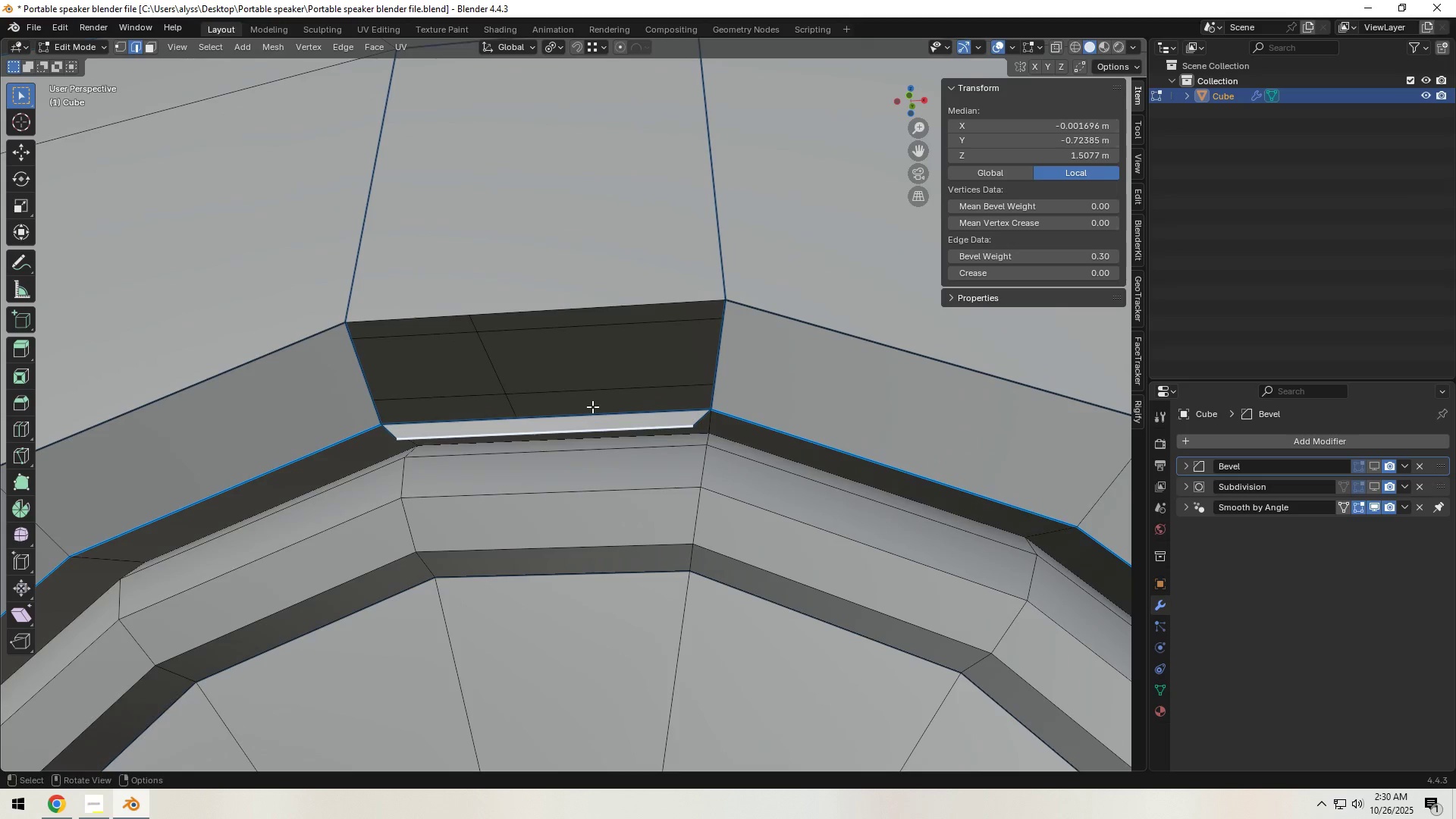 
key(H)
 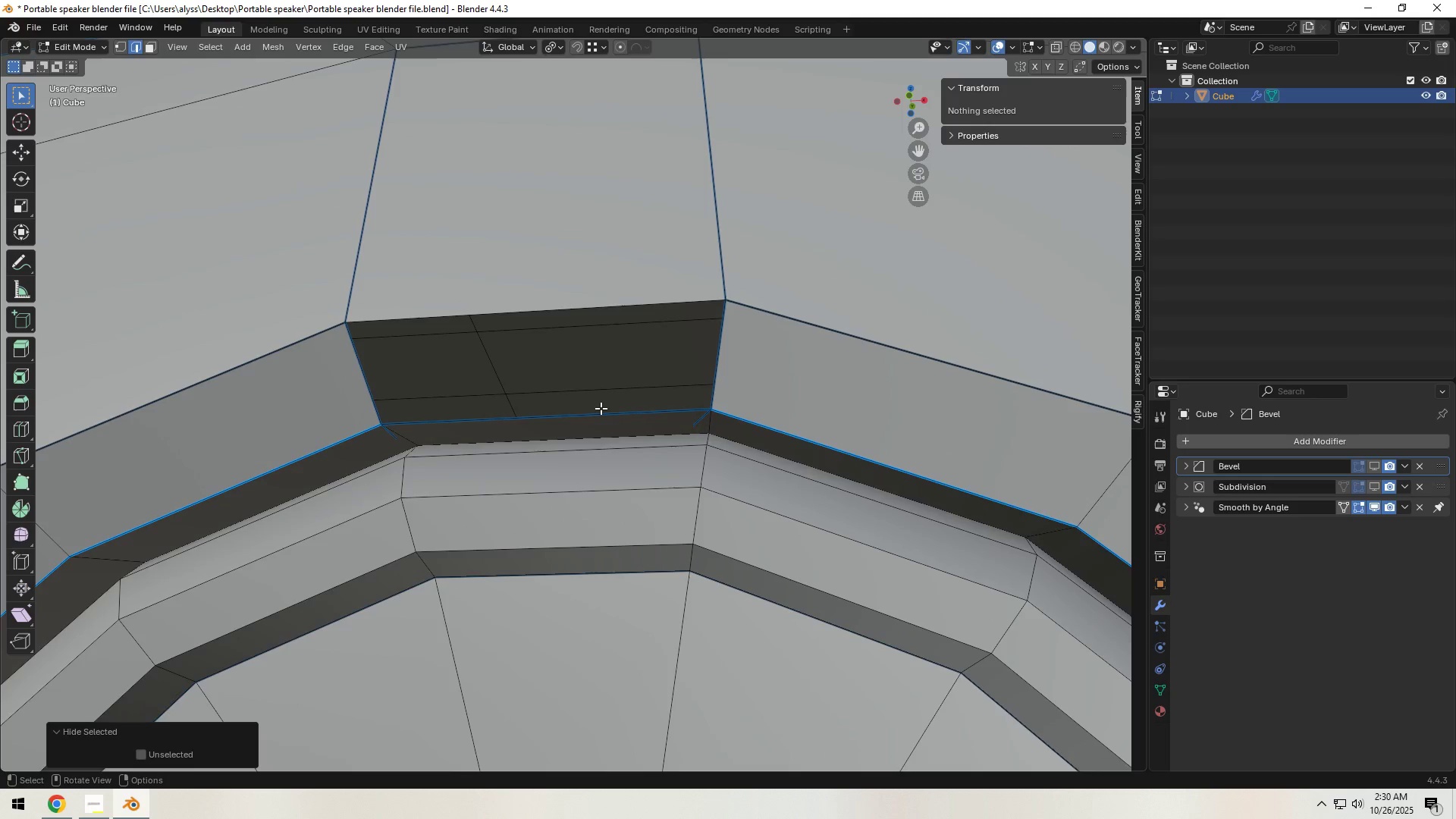 
scroll: coordinate [601, 408], scroll_direction: up, amount: 1.0
 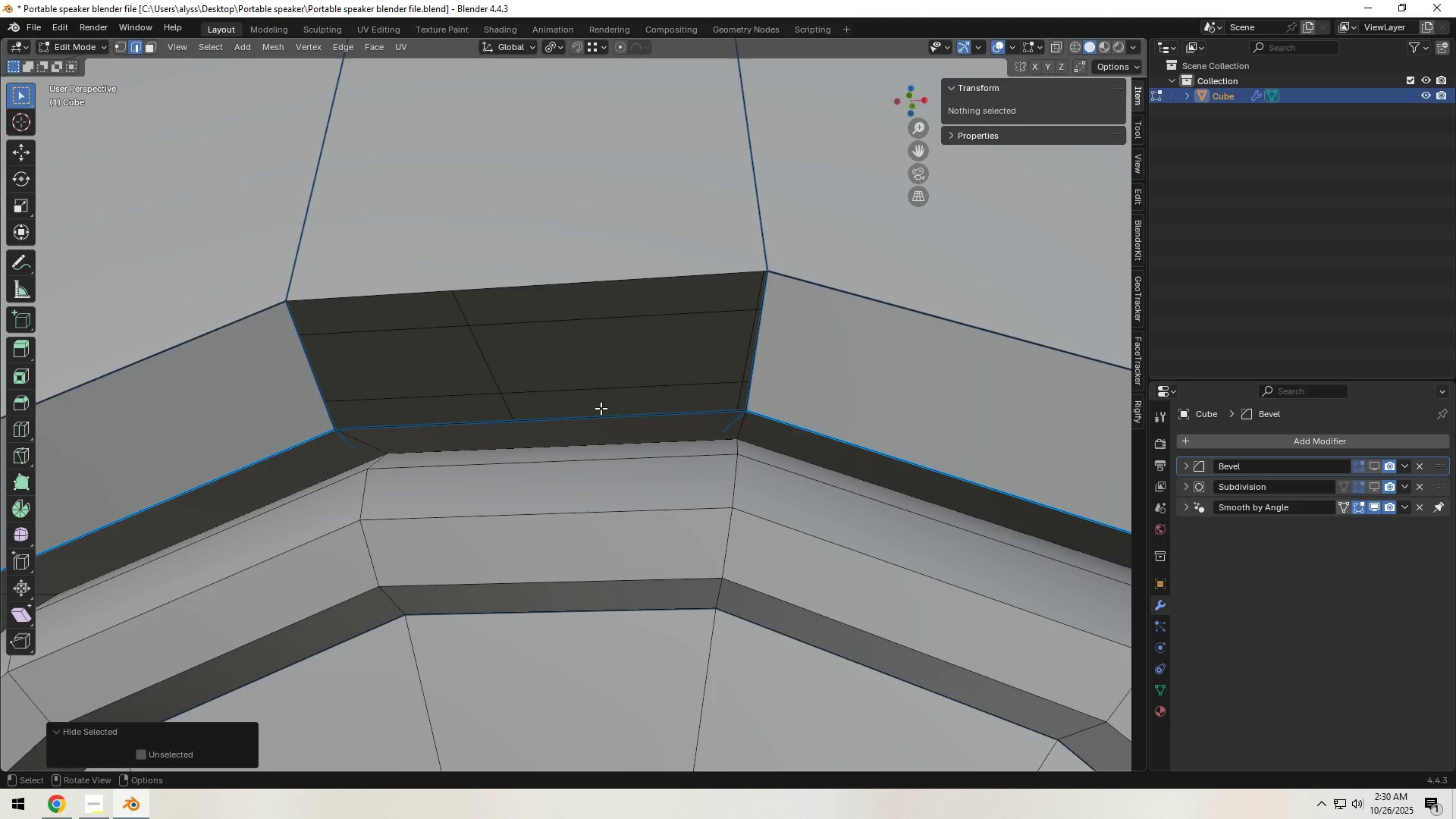 
key(Control+Z)
 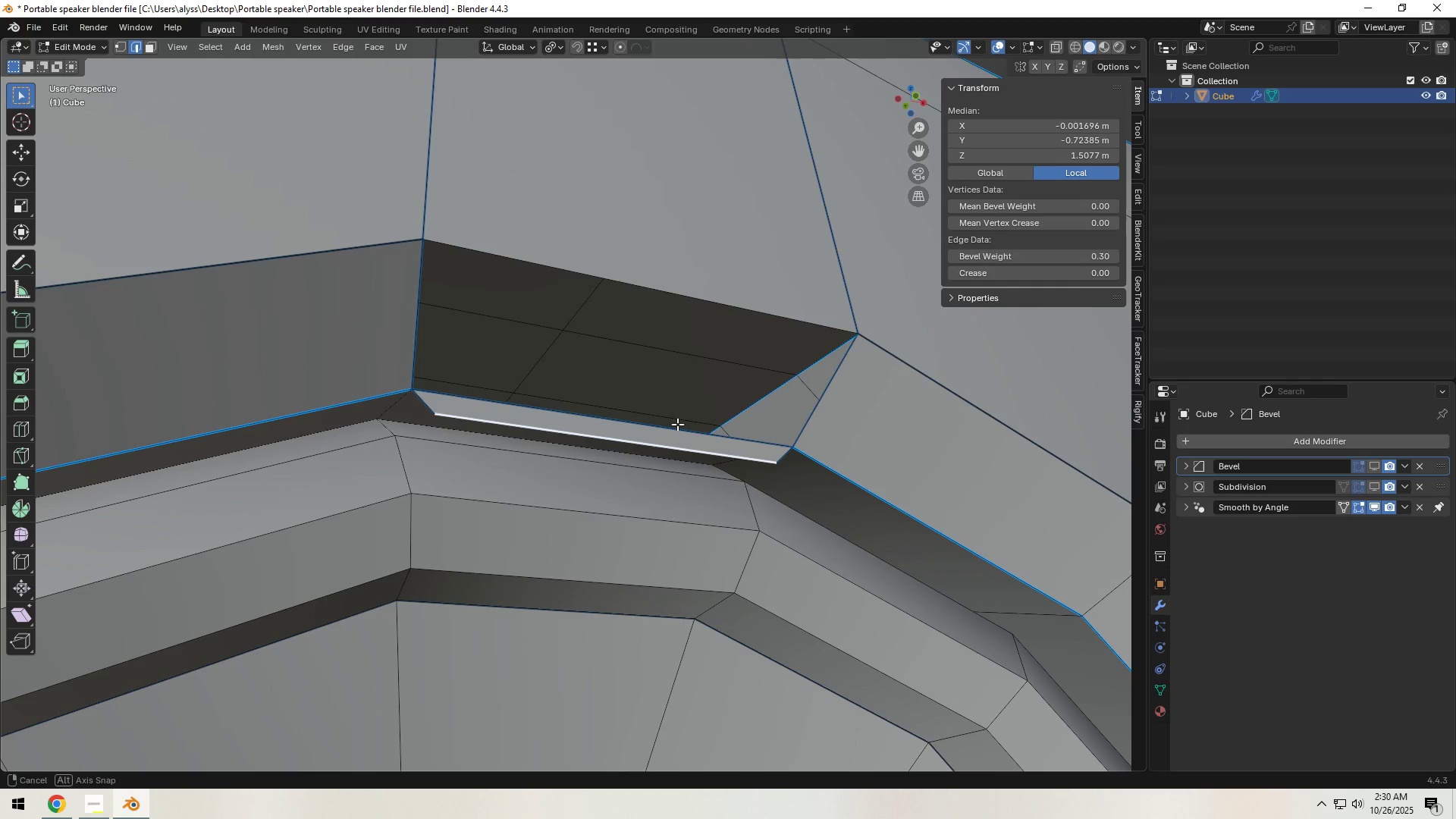 
scroll: coordinate [678, 424], scroll_direction: down, amount: 1.0
 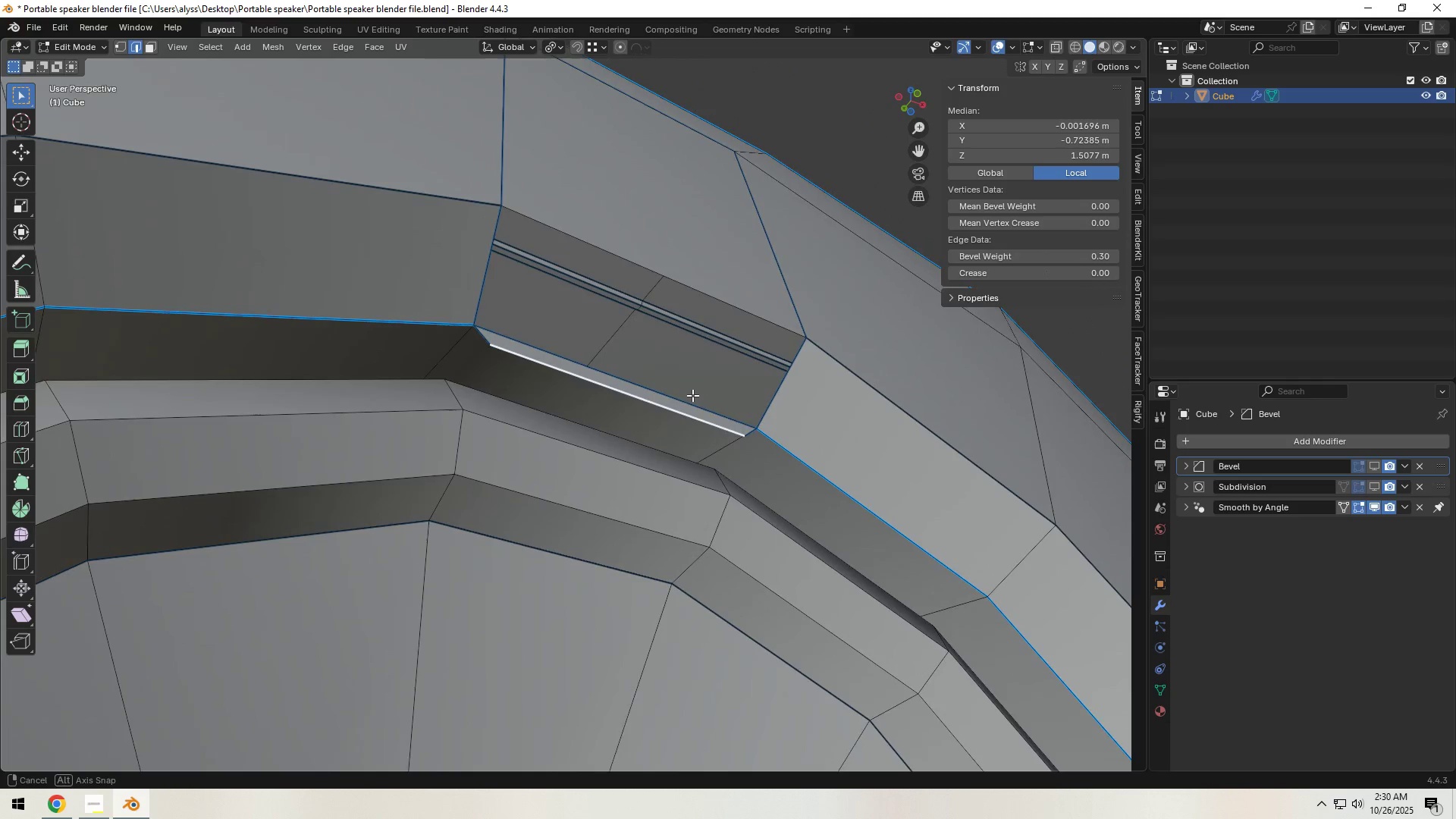 
key(X)
 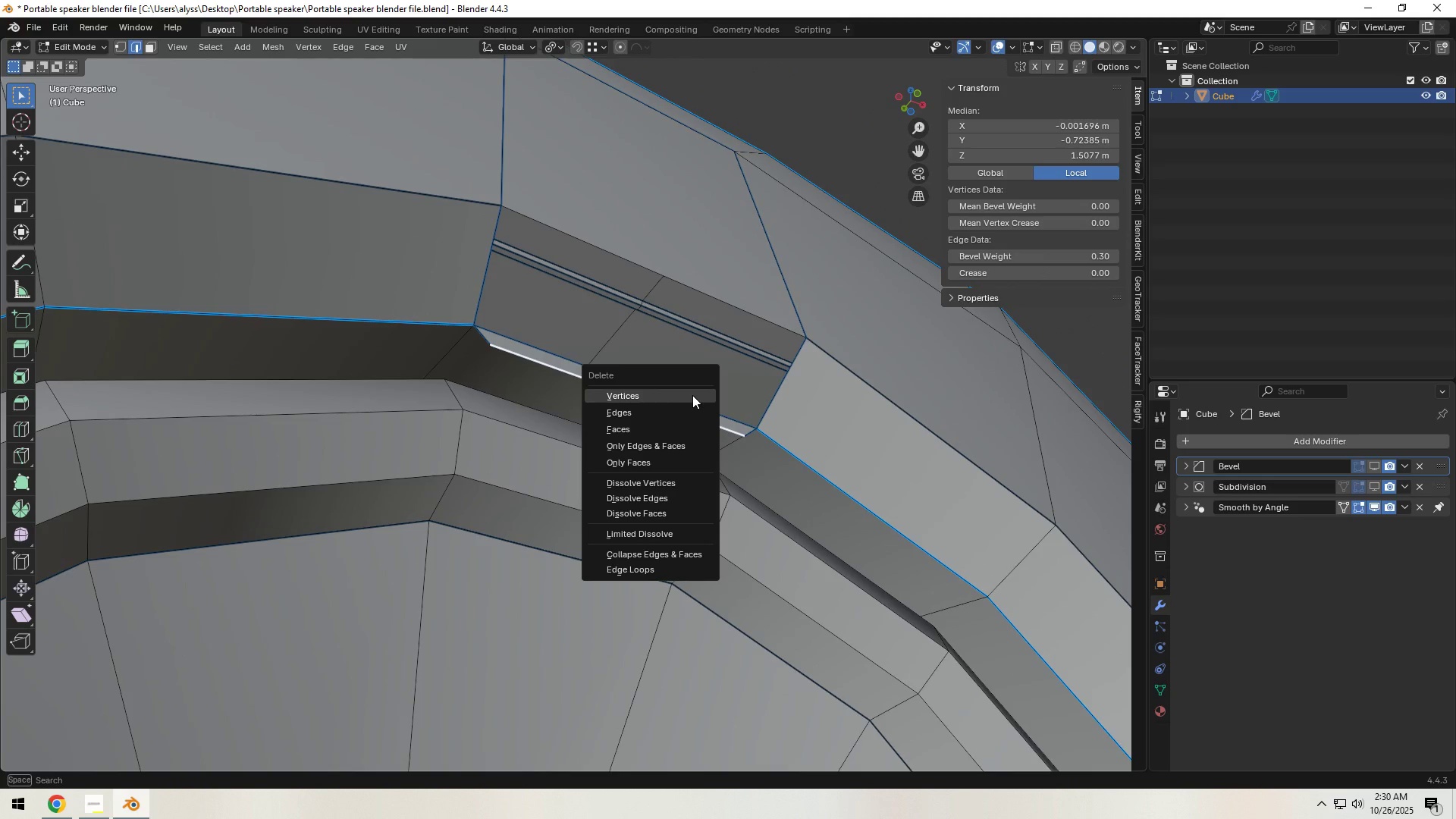 
left_click([692, 395])
 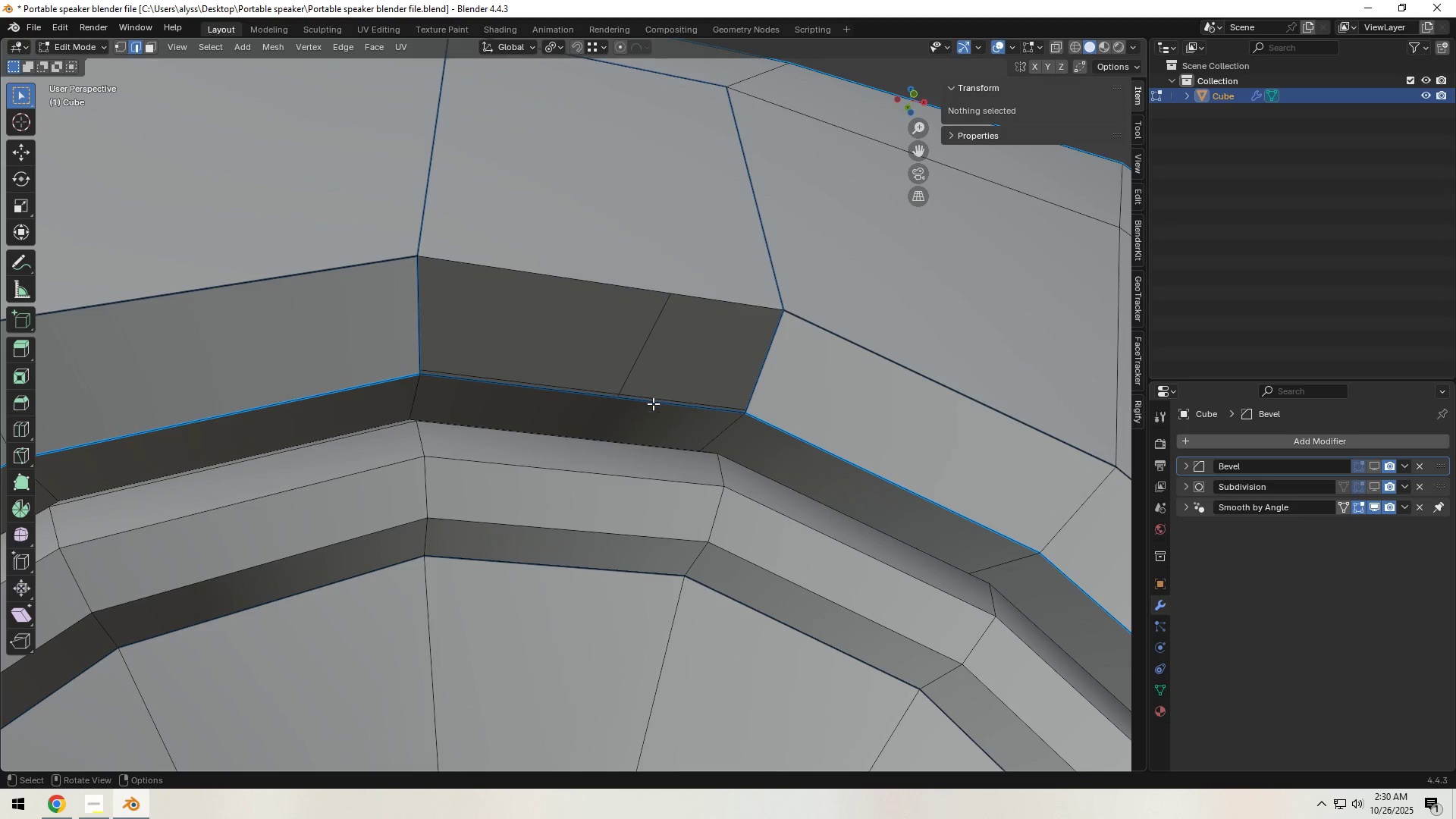 
left_click([653, 400])
 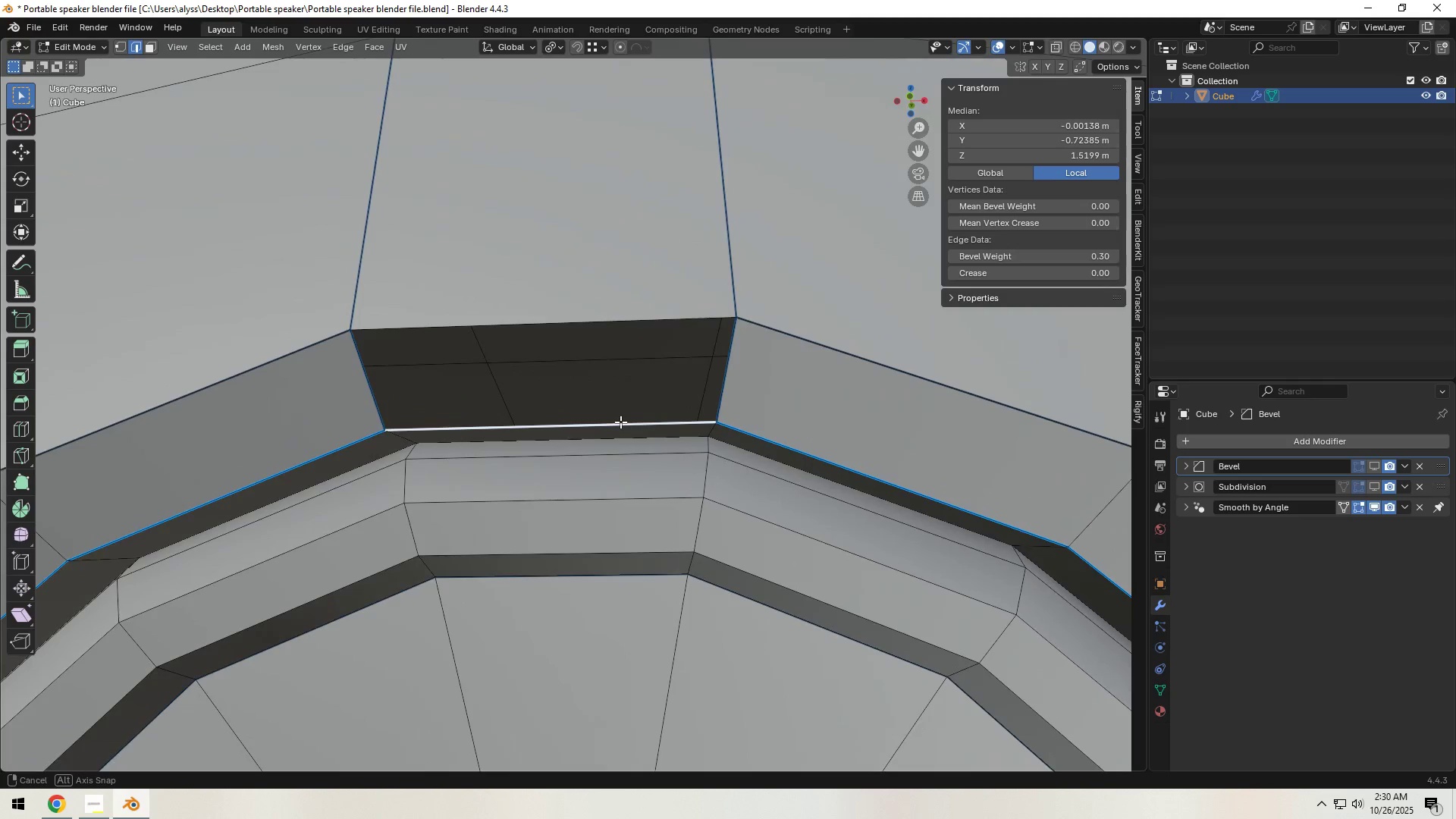 
left_click([596, 314])
 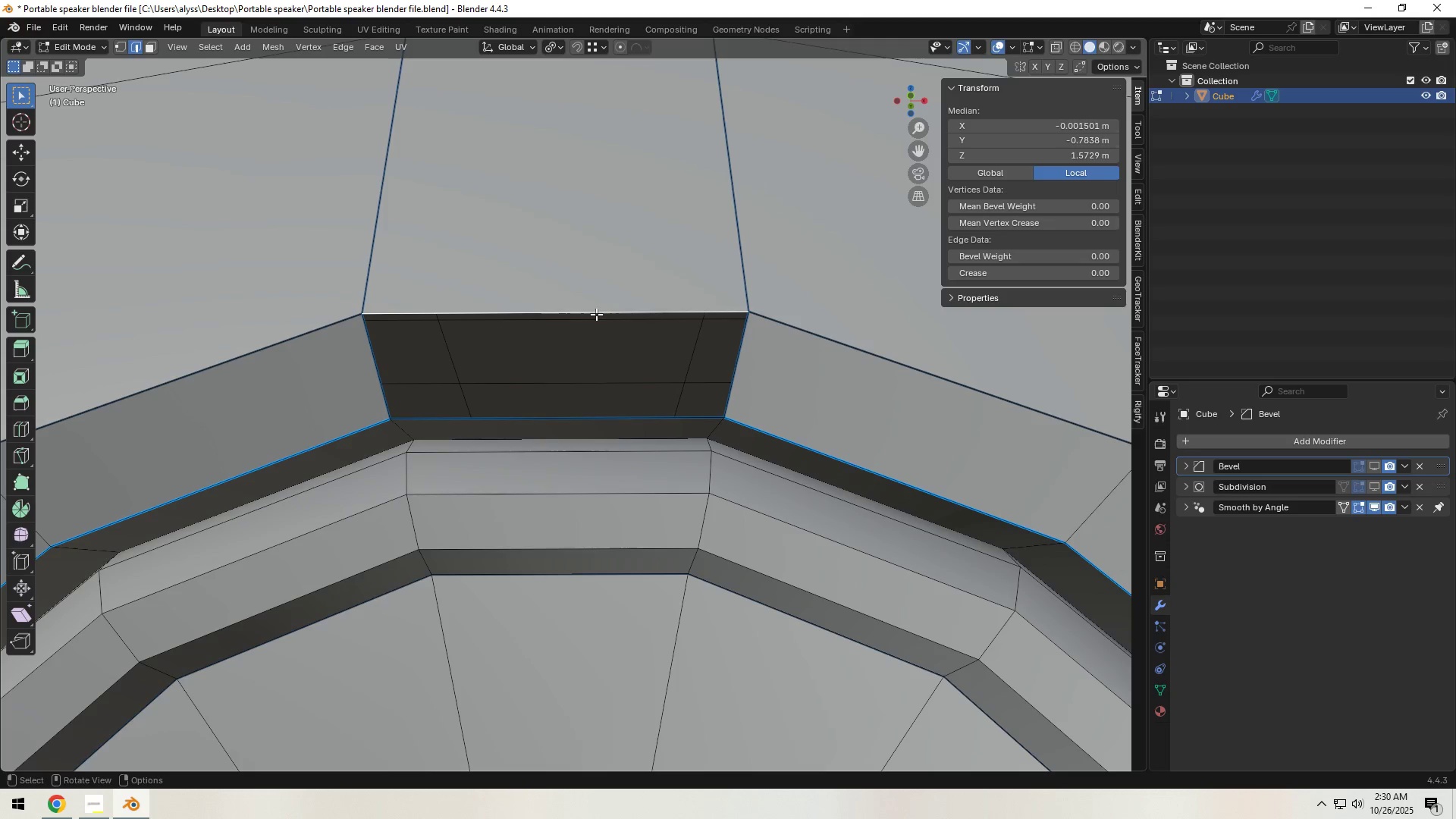 
key(X)
 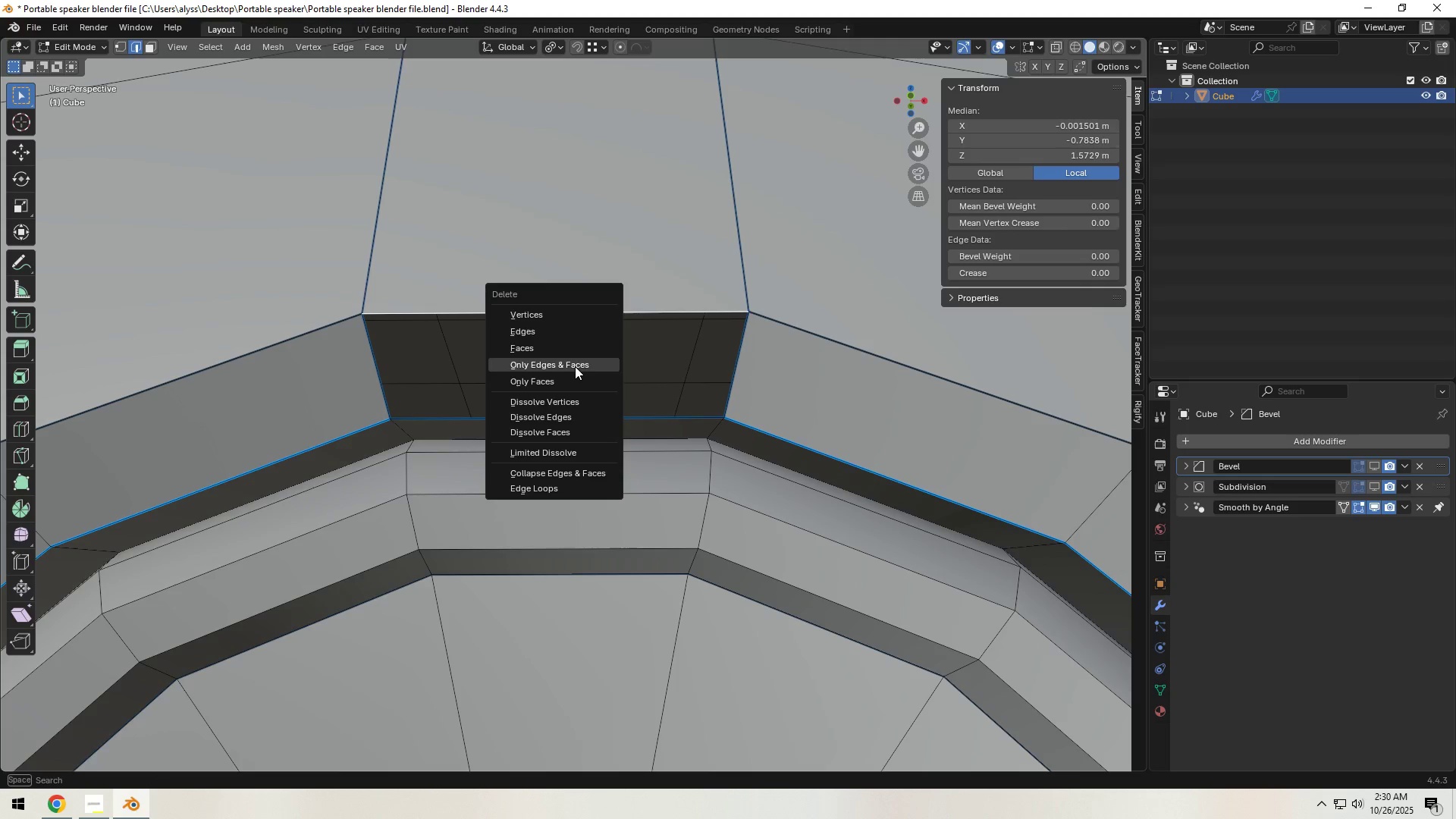 
left_click([575, 366])
 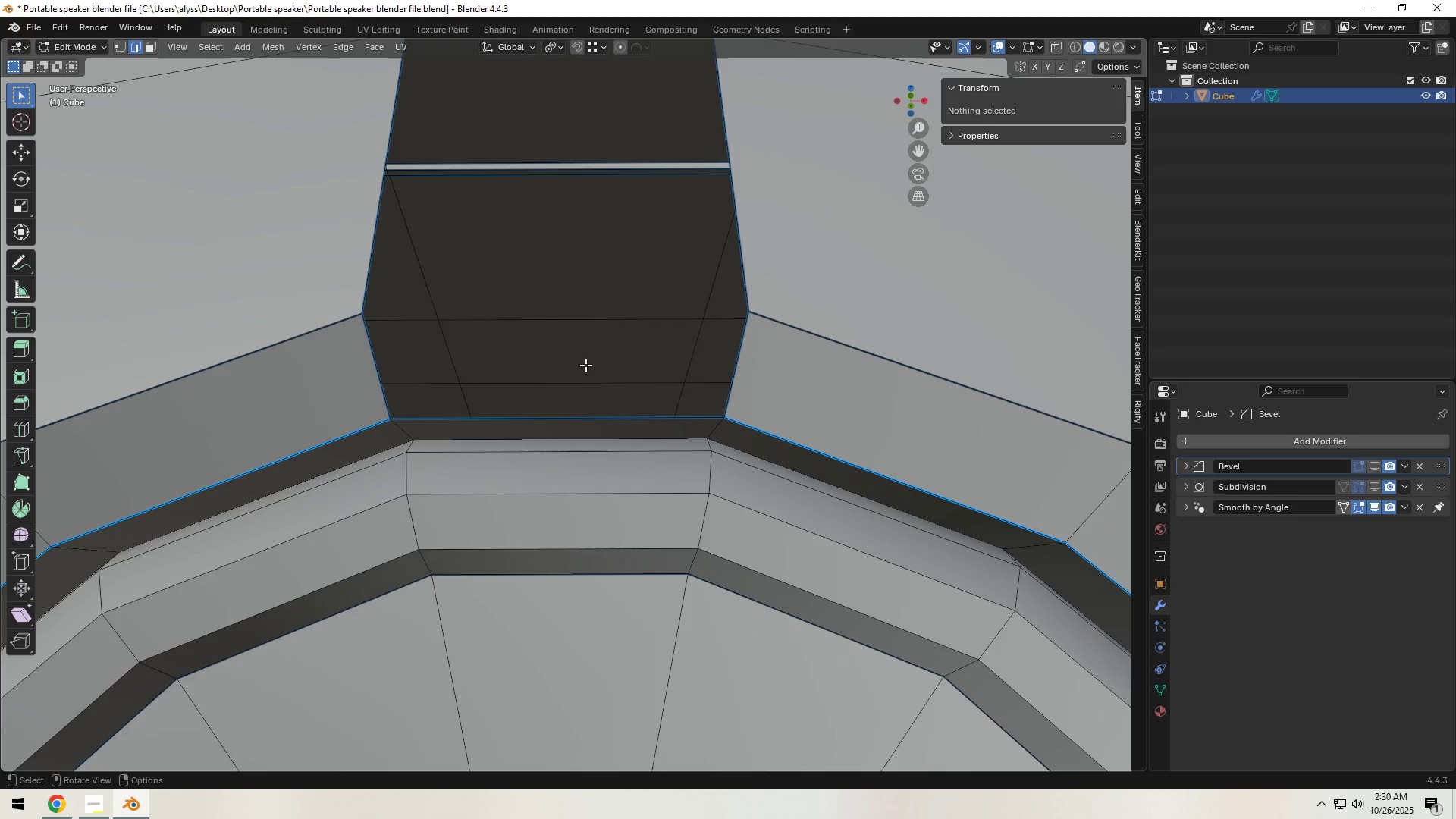 
scroll: coordinate [595, 362], scroll_direction: down, amount: 1.0
 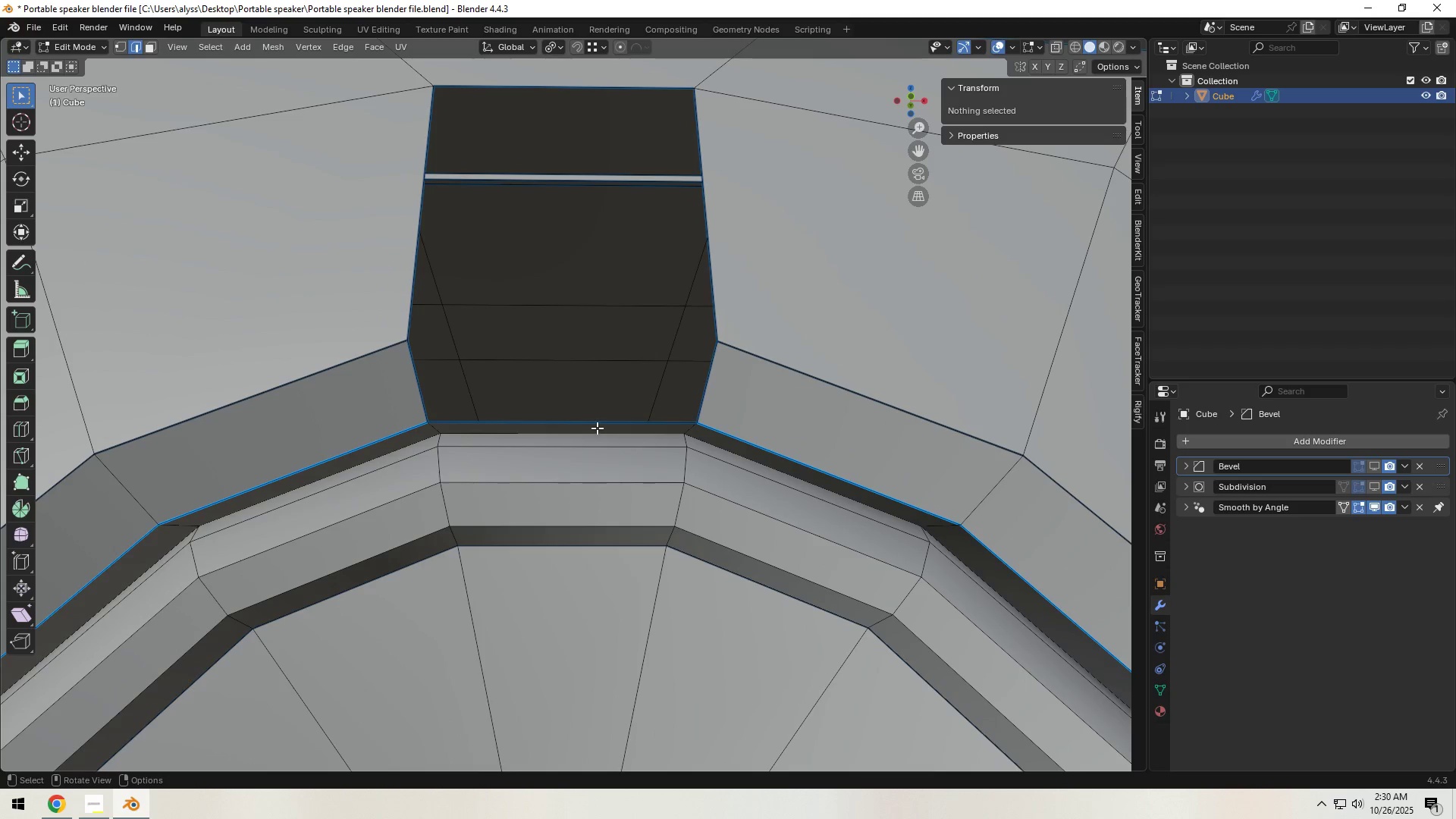 
left_click([597, 425])
 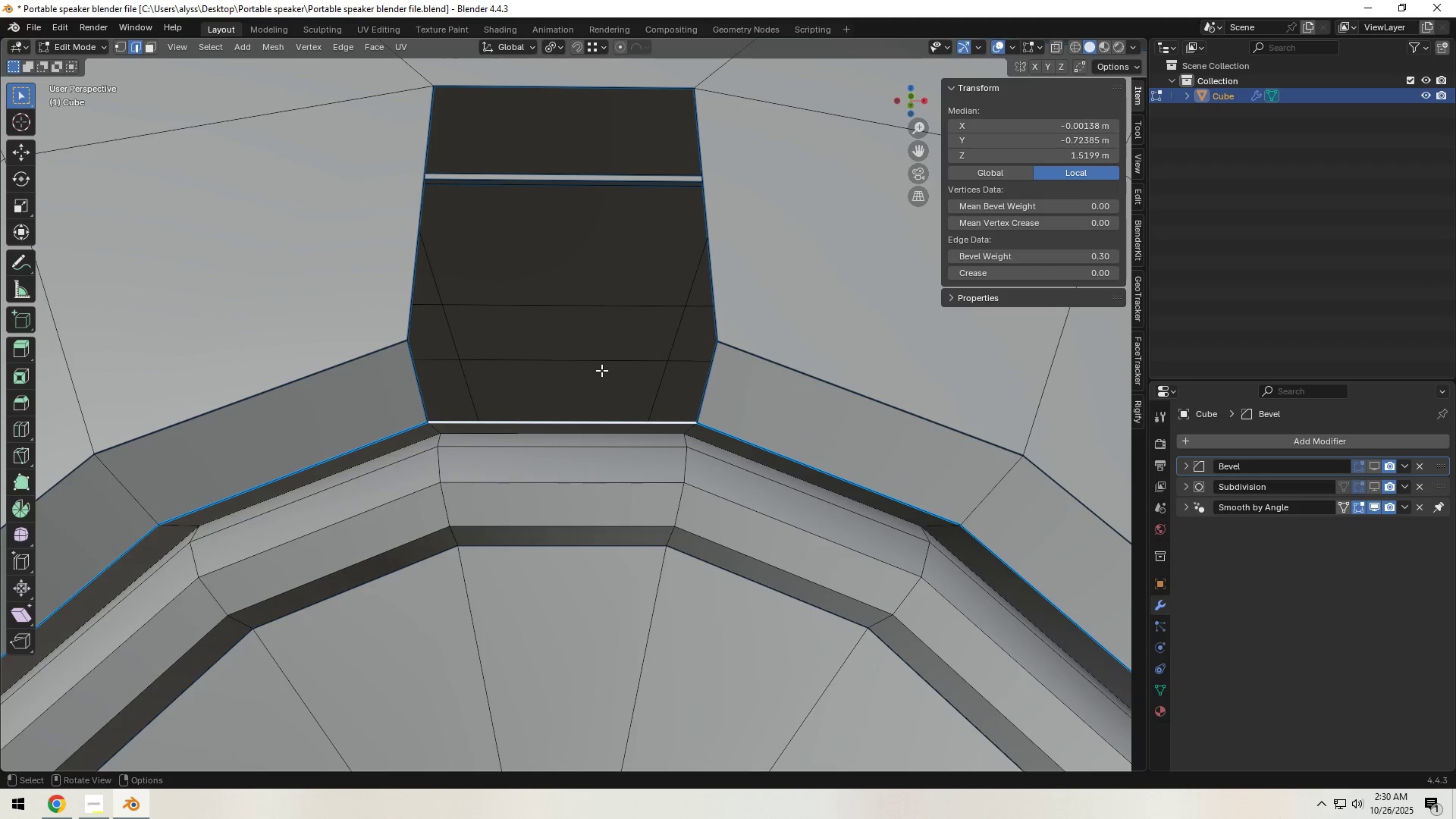 
hold_key(key=ShiftLeft, duration=0.5)
 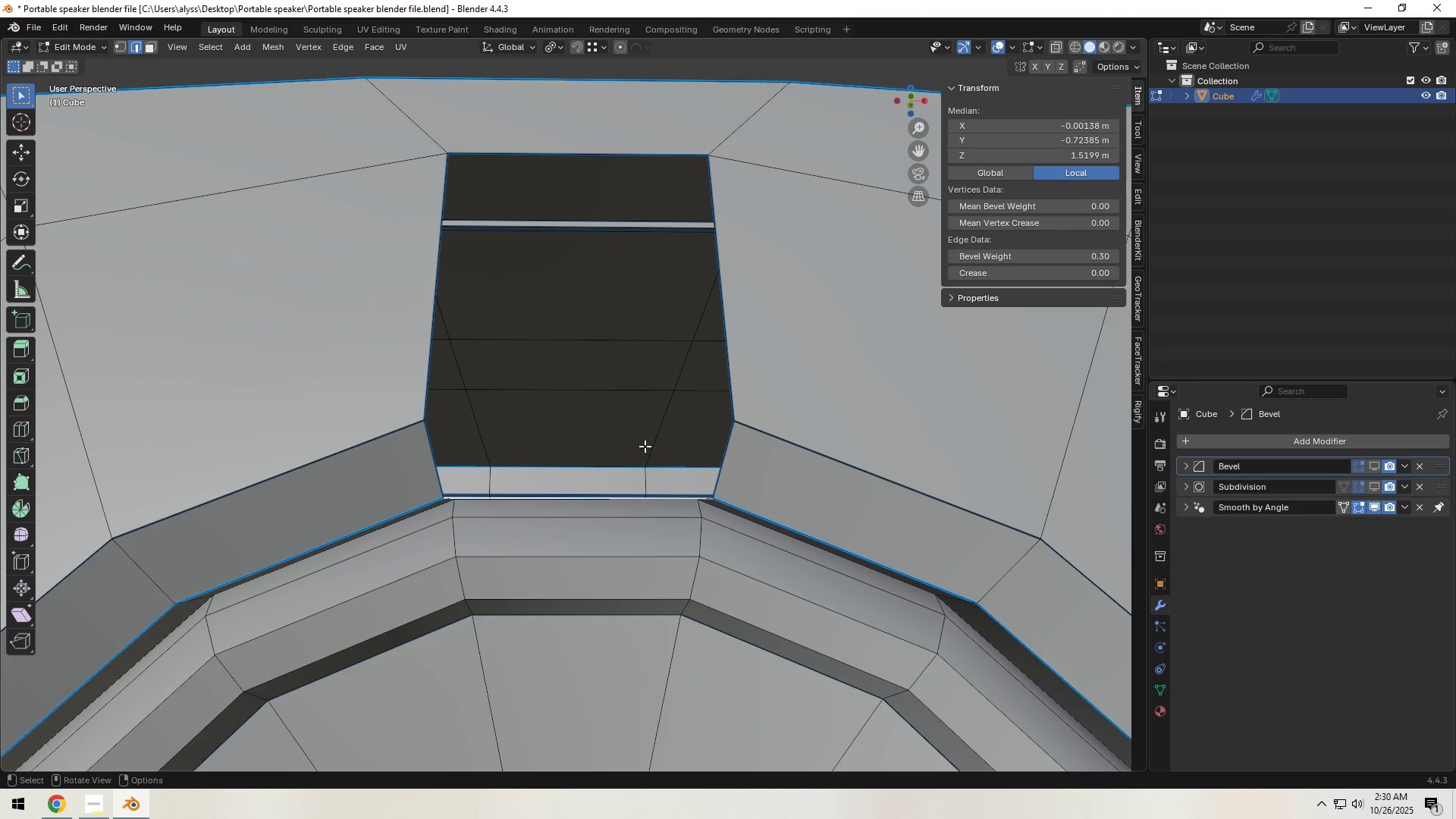 
type(ez)
 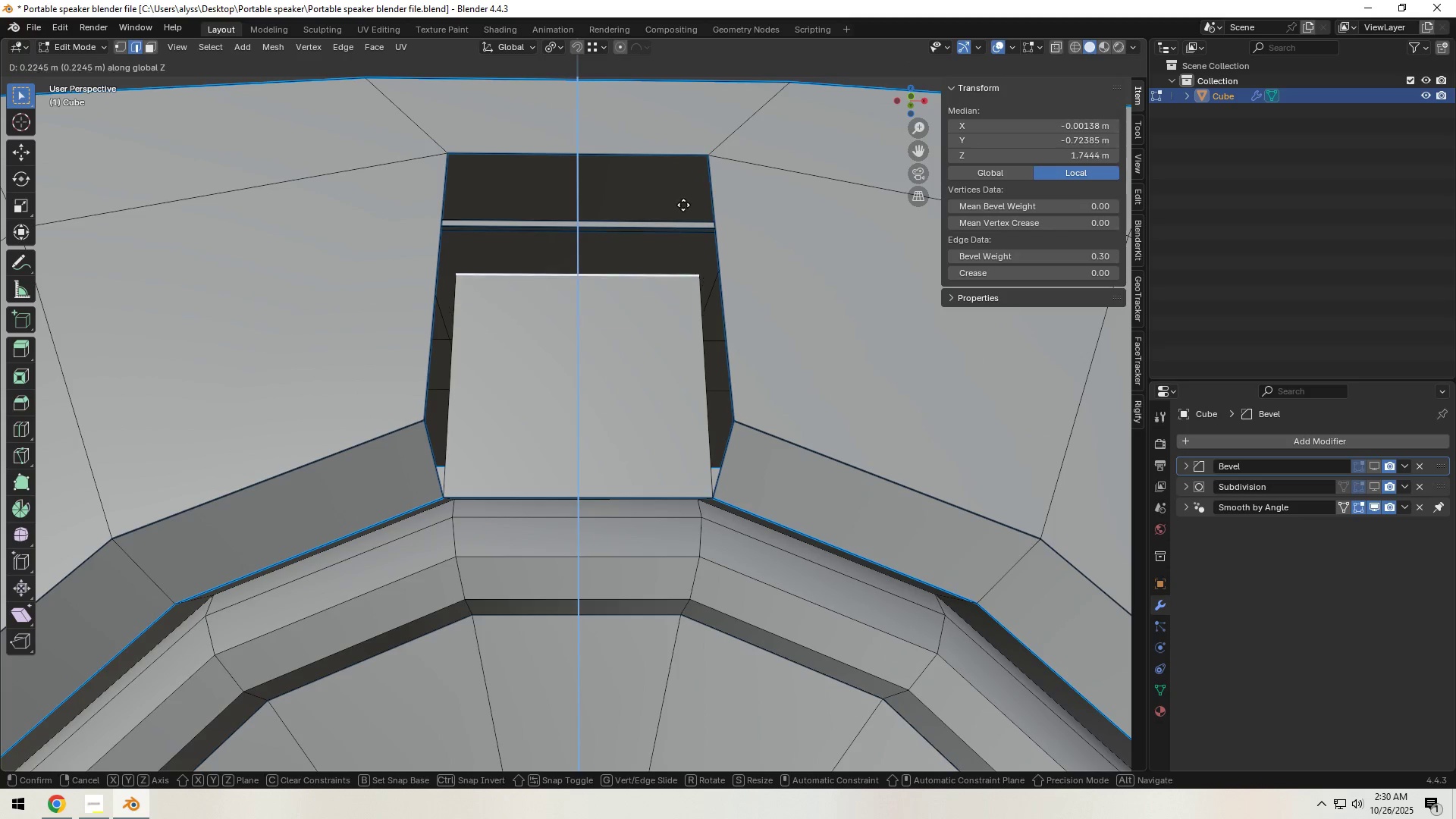 
hold_key(key=ControlLeft, duration=0.6)
left_click([707, 155])
 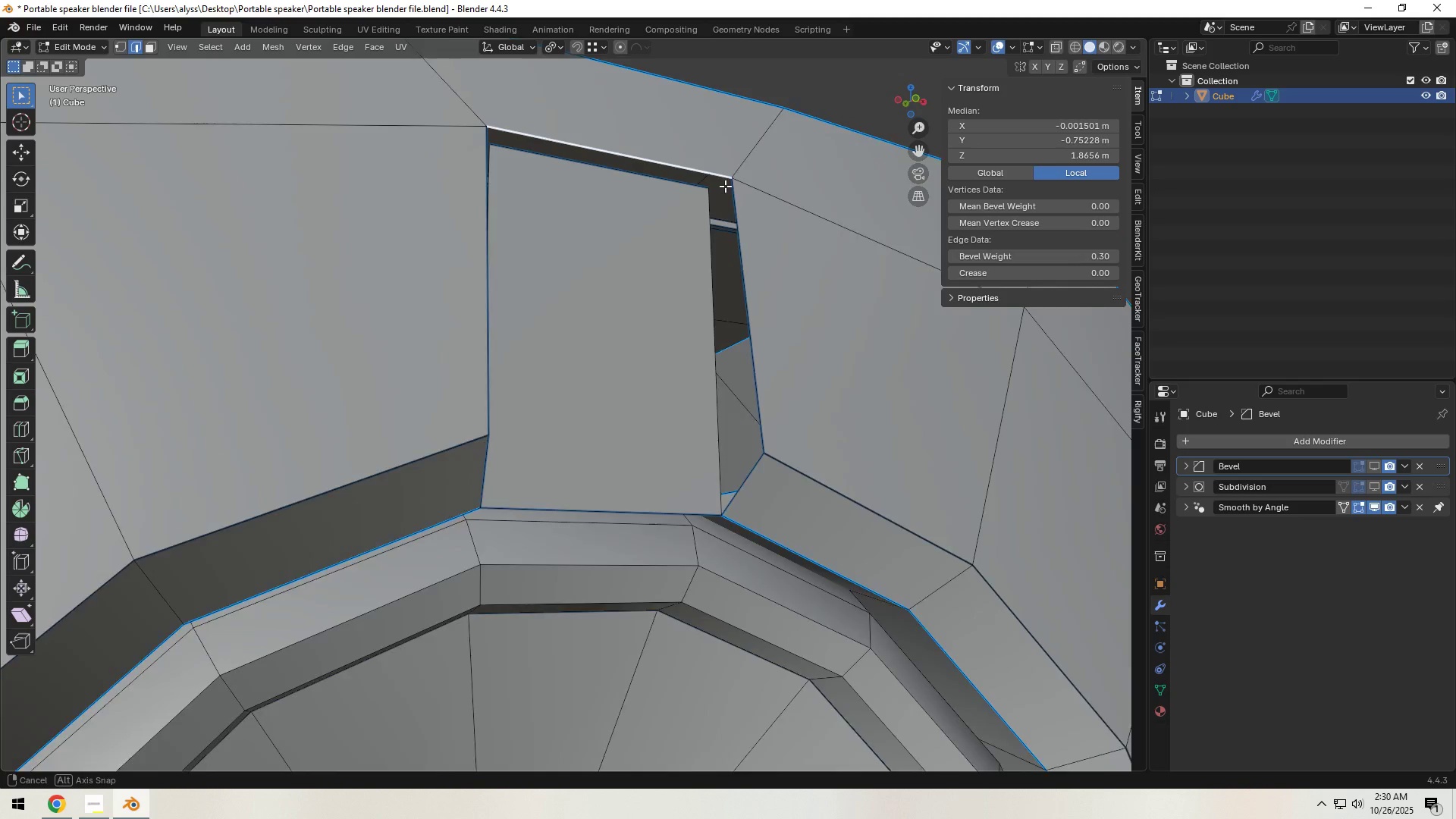 
type(ey)
 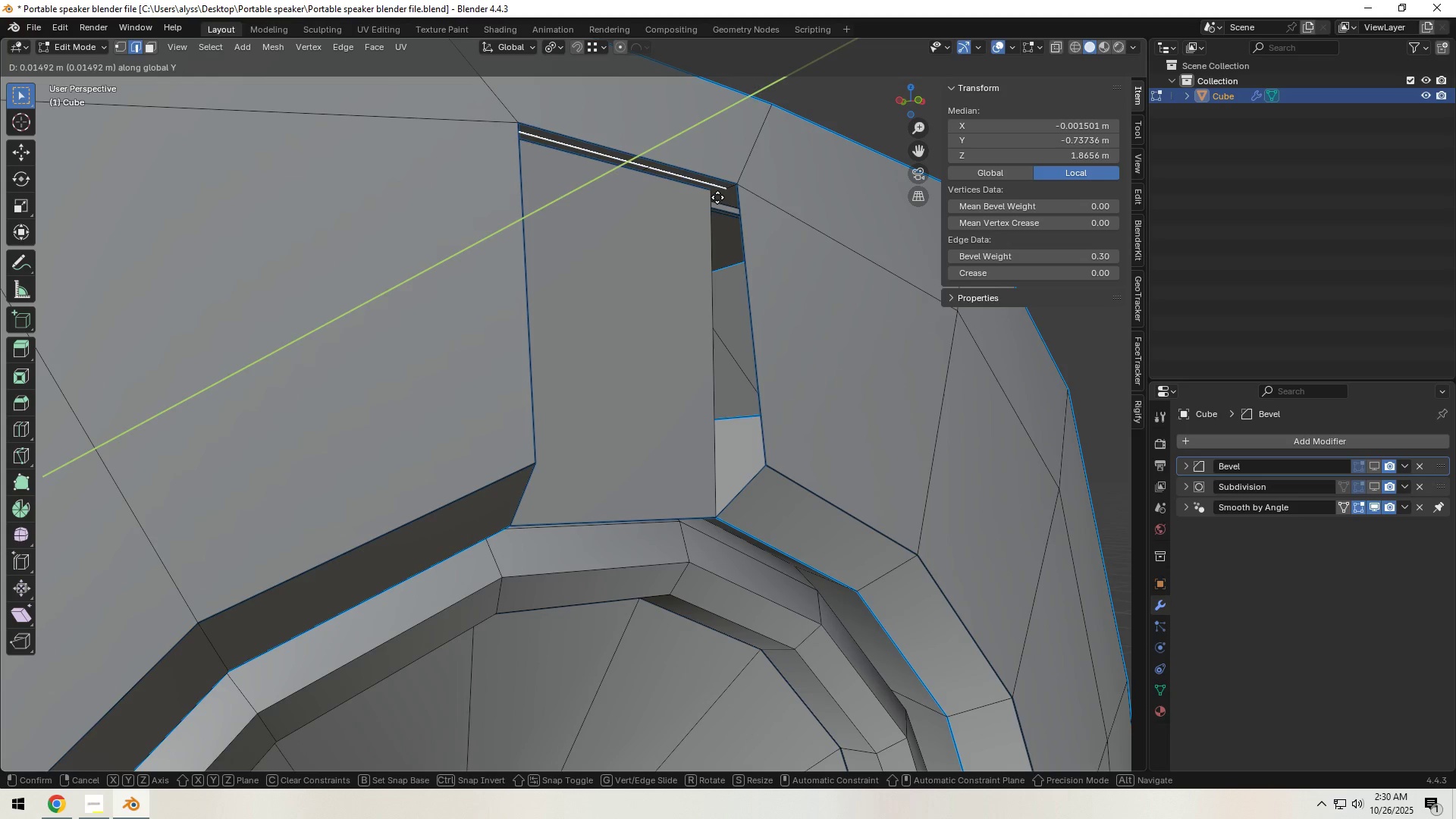 
hold_key(key=ControlLeft, duration=1.05)
left_click([714, 196])
 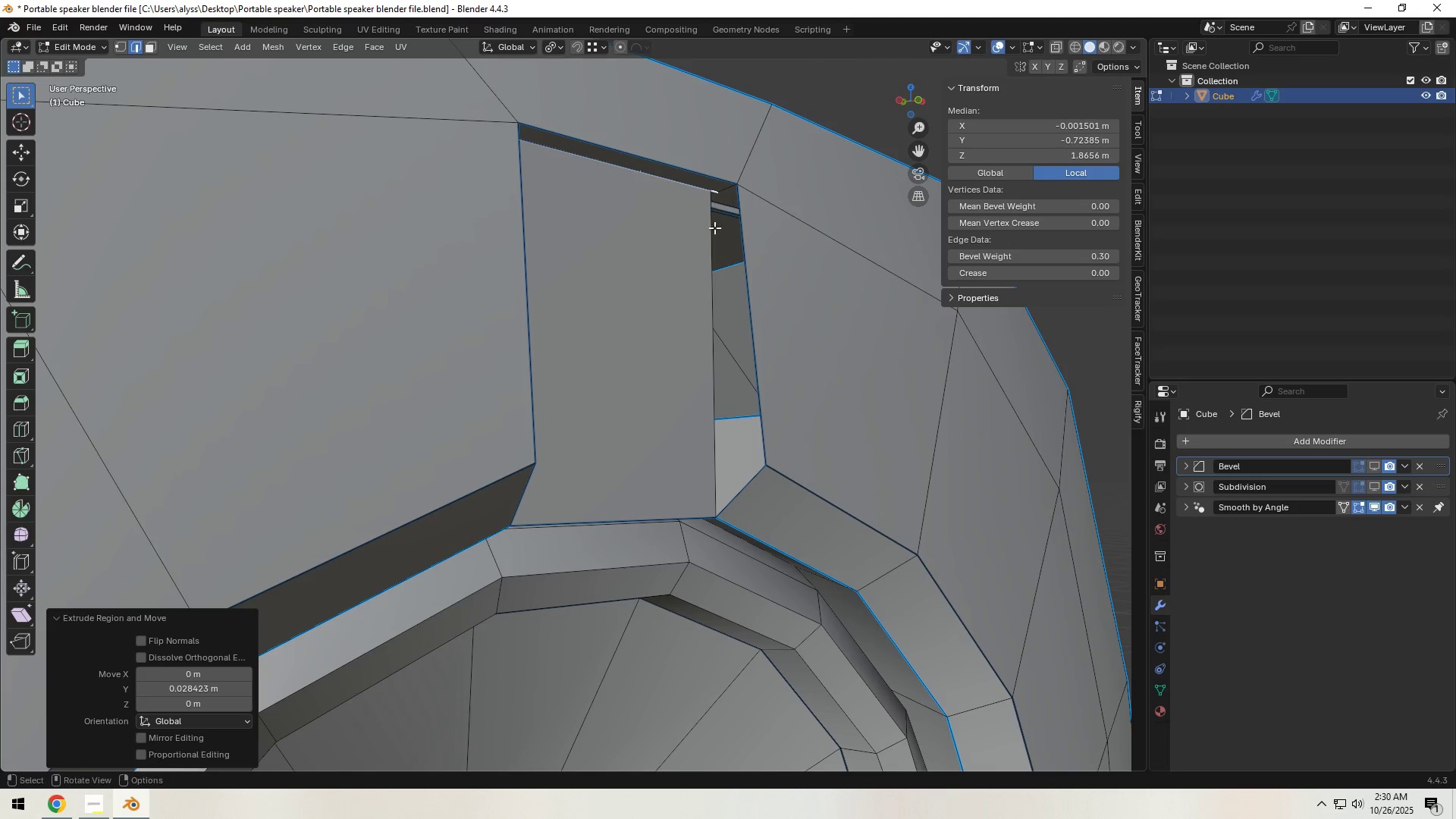 
scroll: coordinate [715, 280], scroll_direction: down, amount: 1.0
 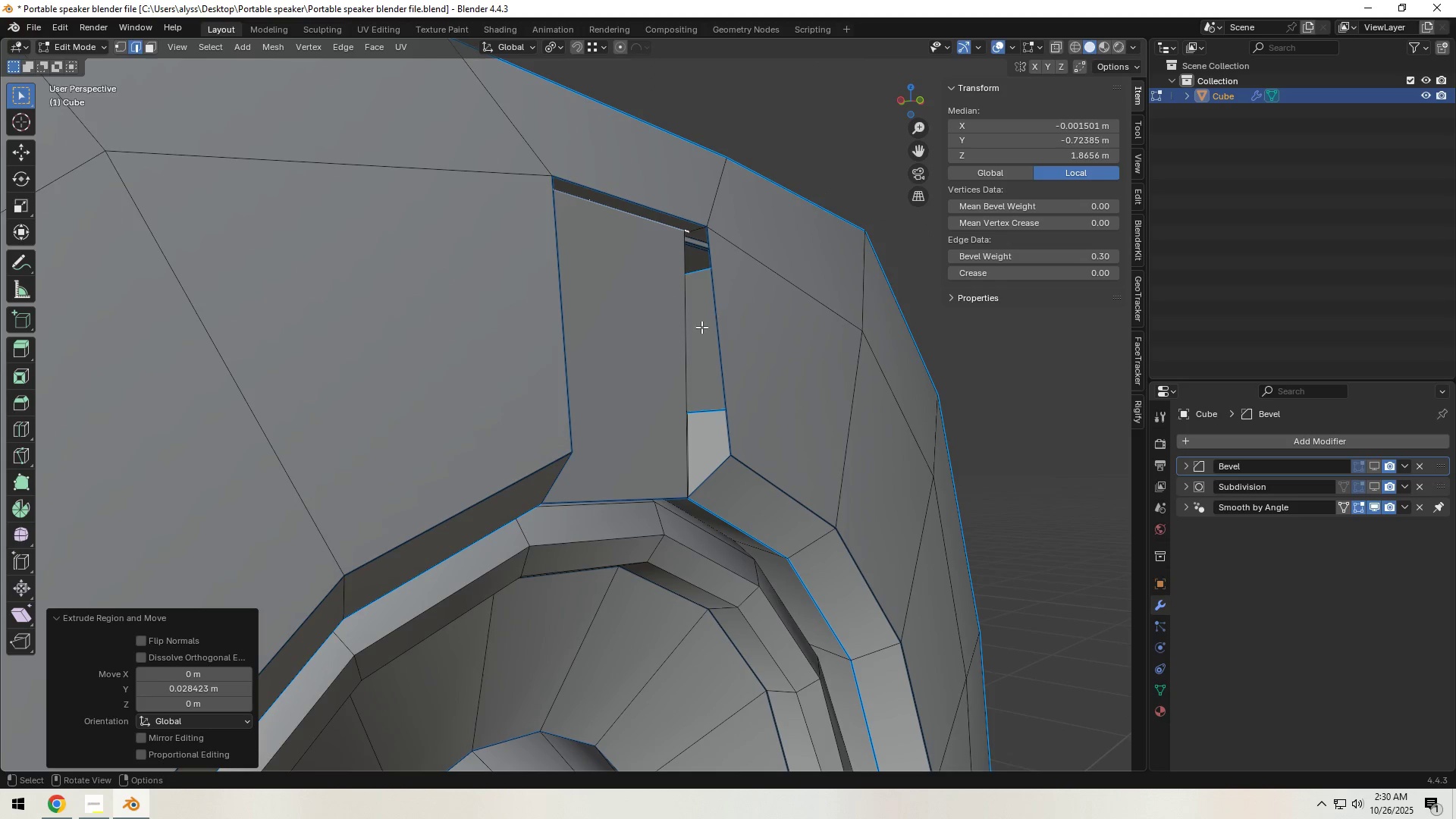 
left_click([682, 334])
 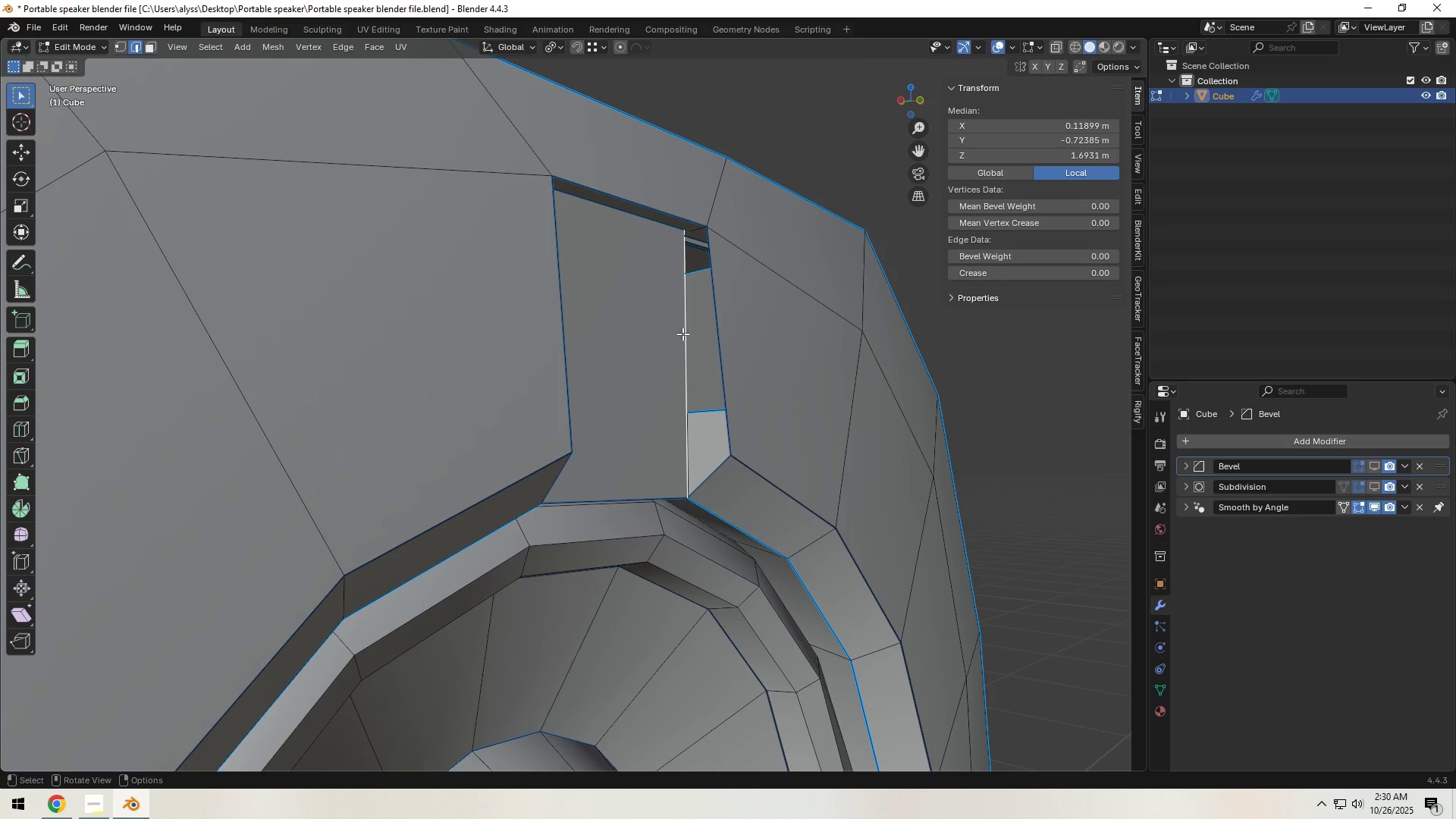 
key(F)
 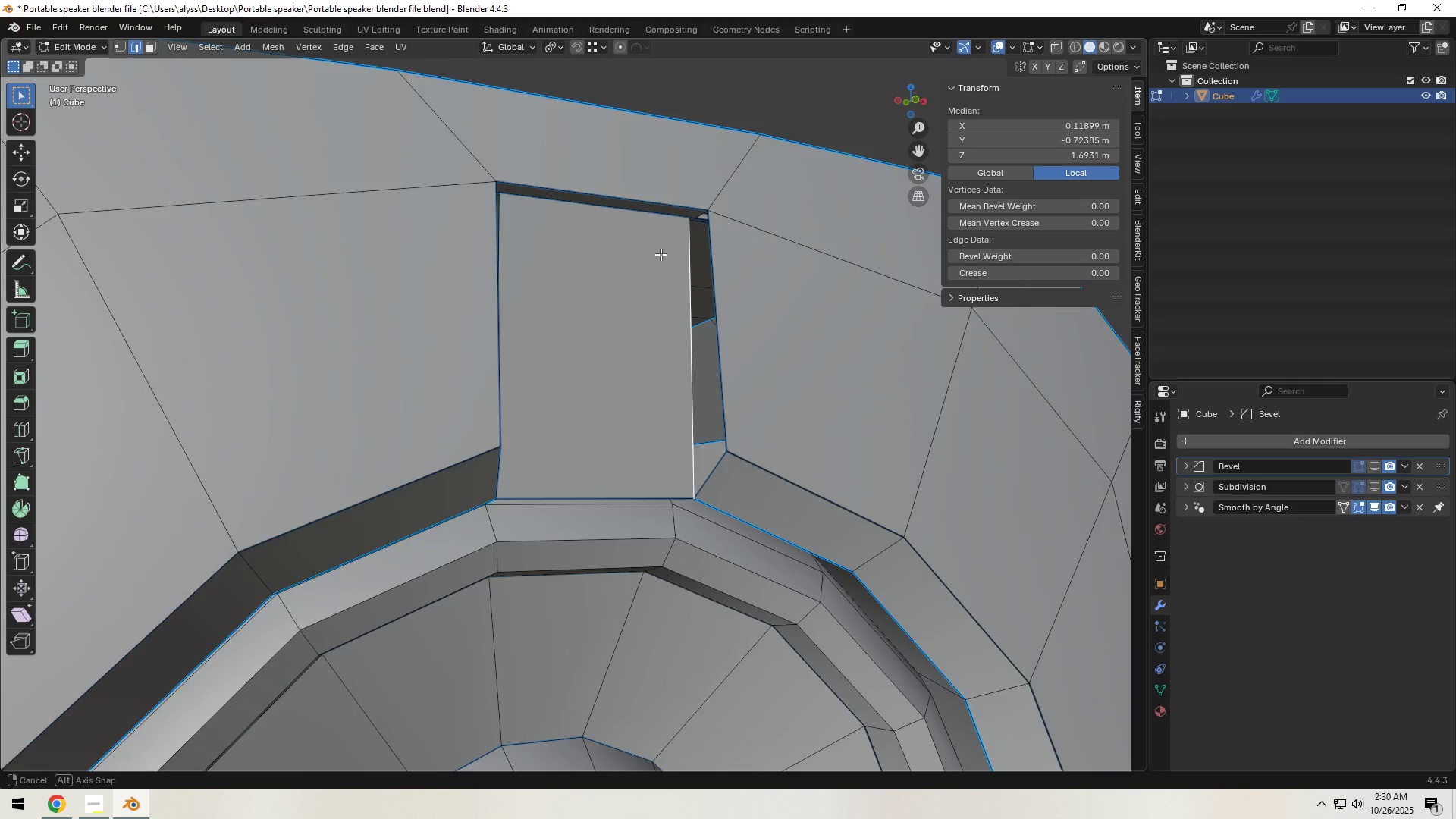 
hold_key(key=ShiftLeft, duration=0.37)
 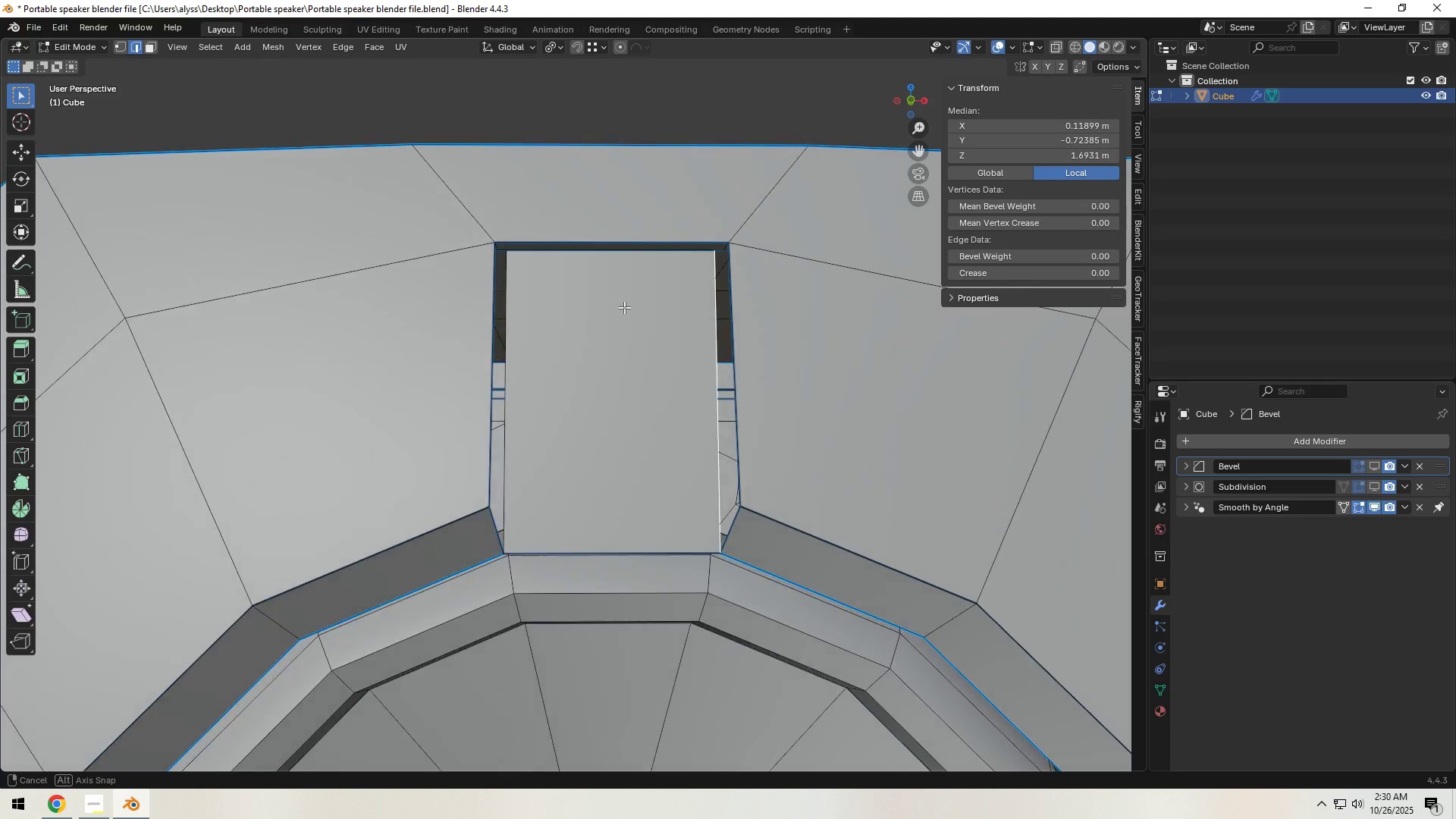 
key(1)
 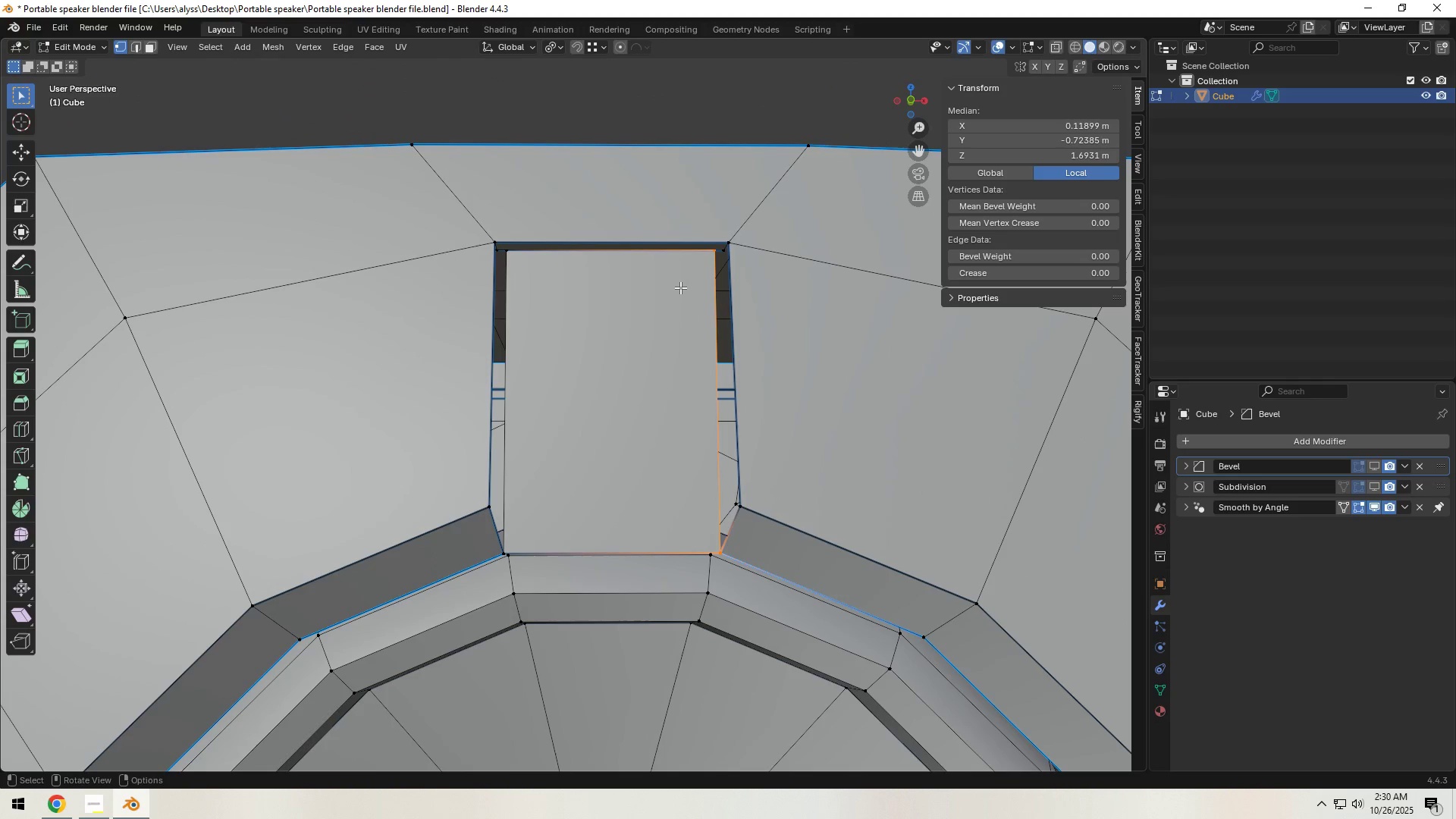 
key(Shift+ShiftLeft)
 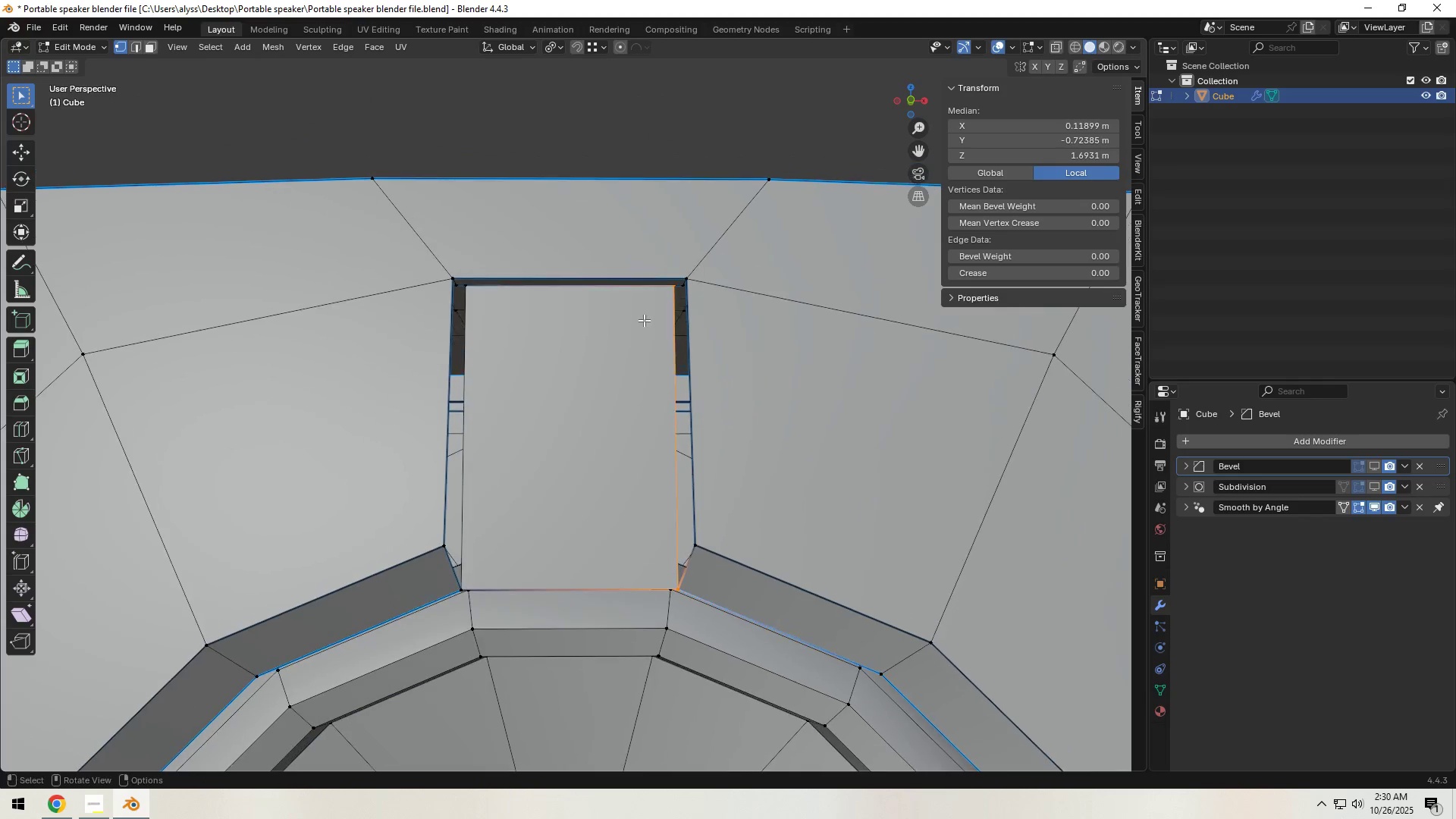 
scroll: coordinate [648, 313], scroll_direction: up, amount: 2.0
 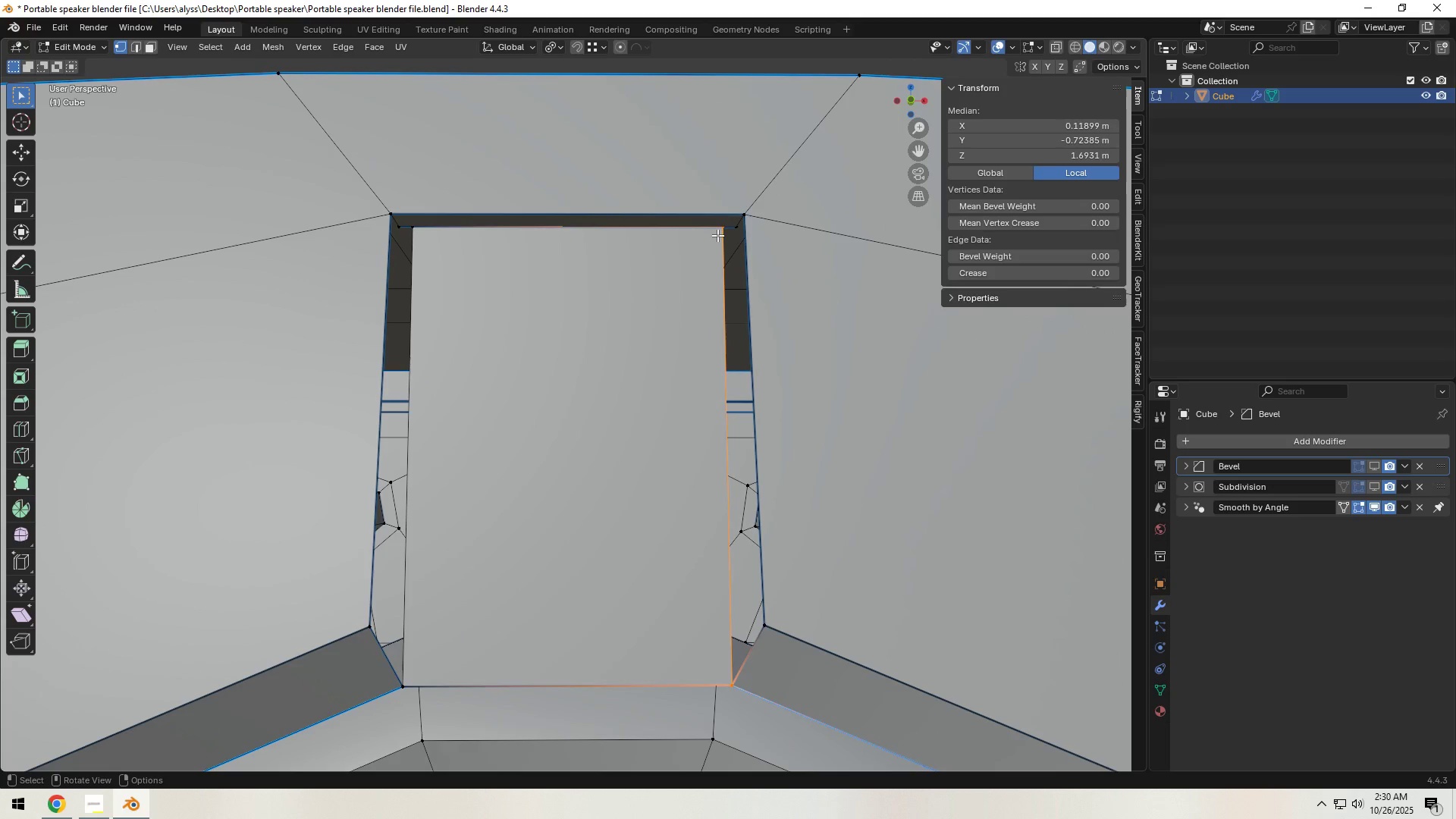 
left_click([717, 235])
 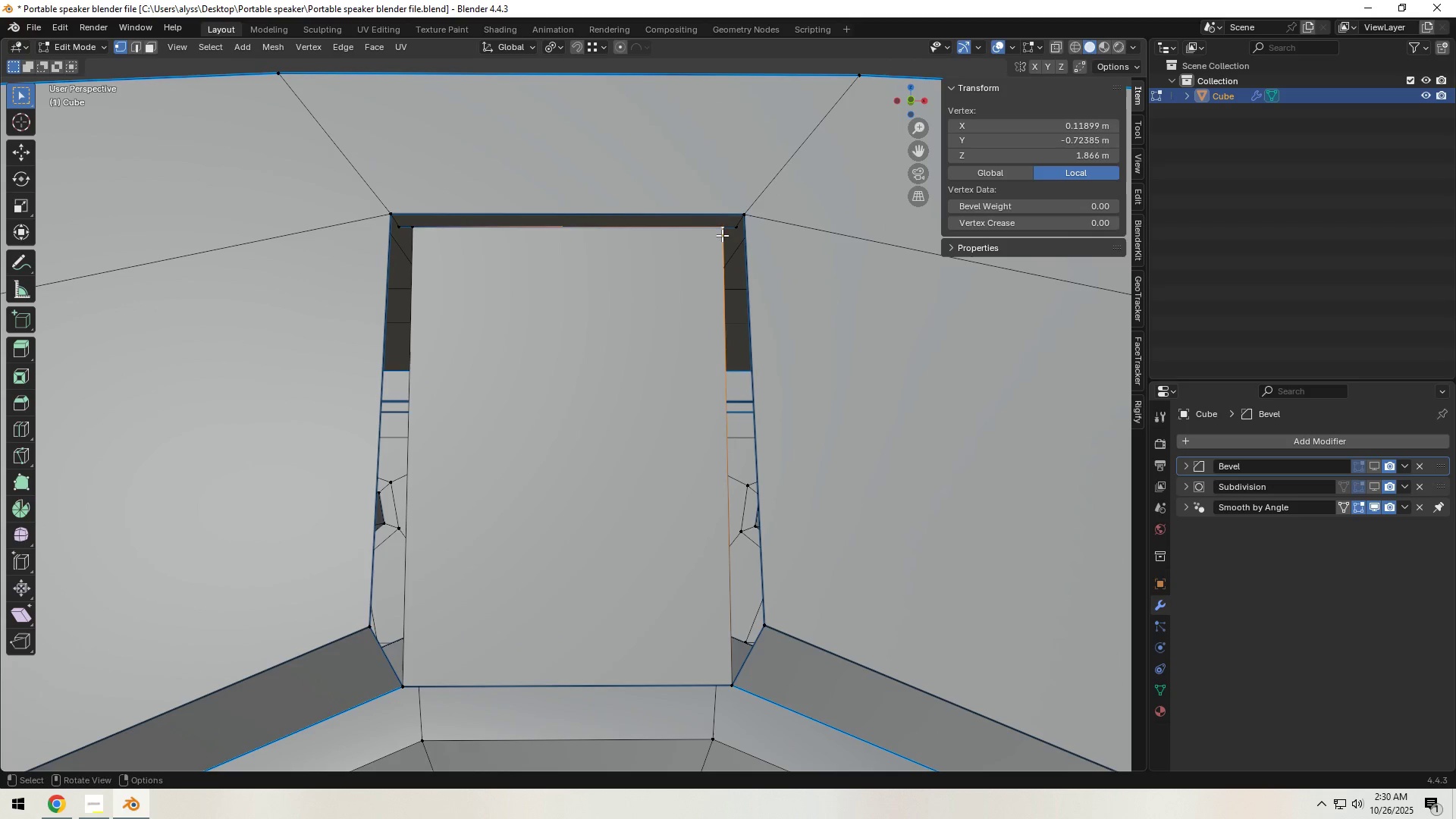 
hold_key(key=ShiftLeft, duration=0.66)
left_click([732, 231])
 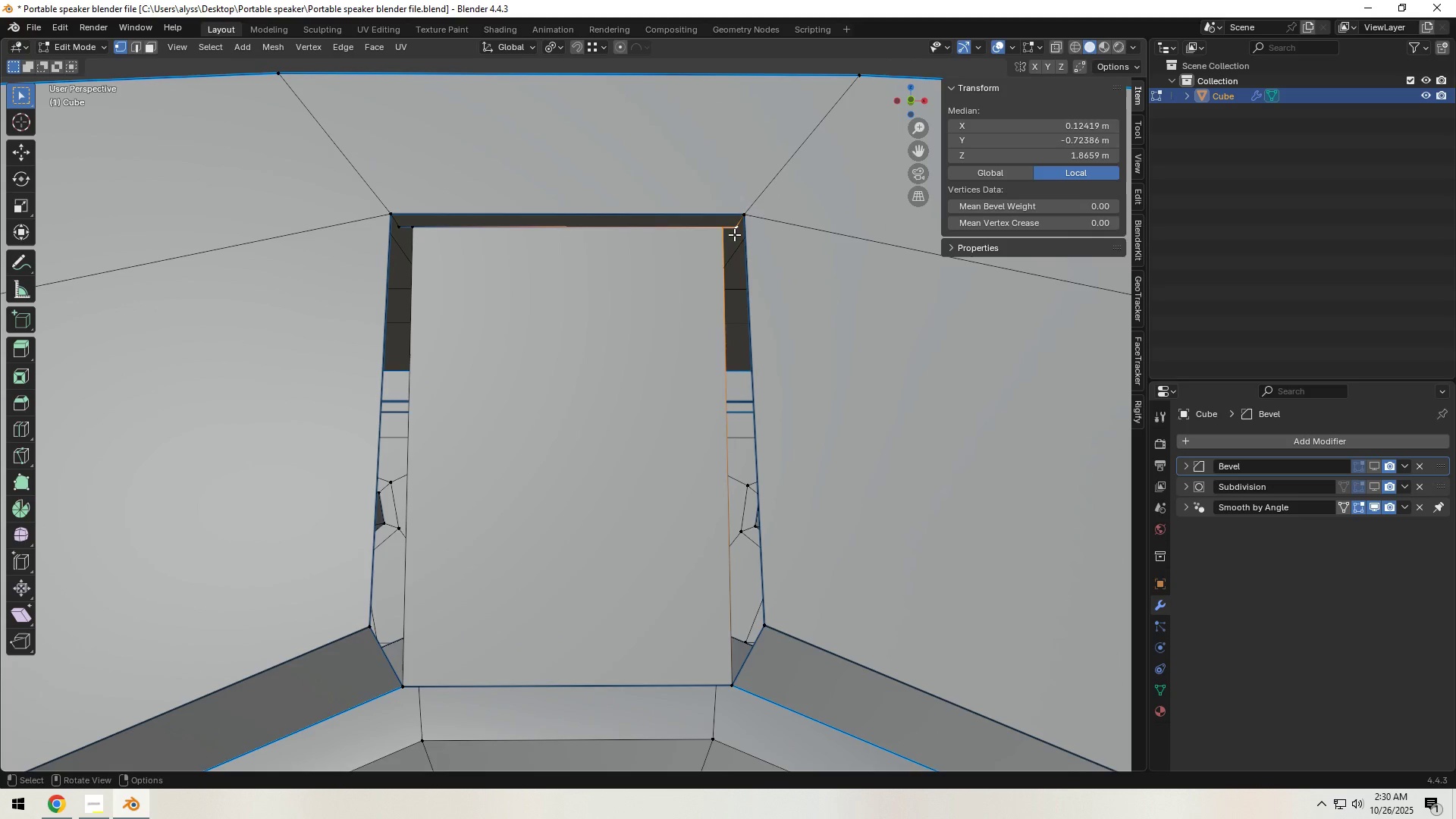 
key(M)
 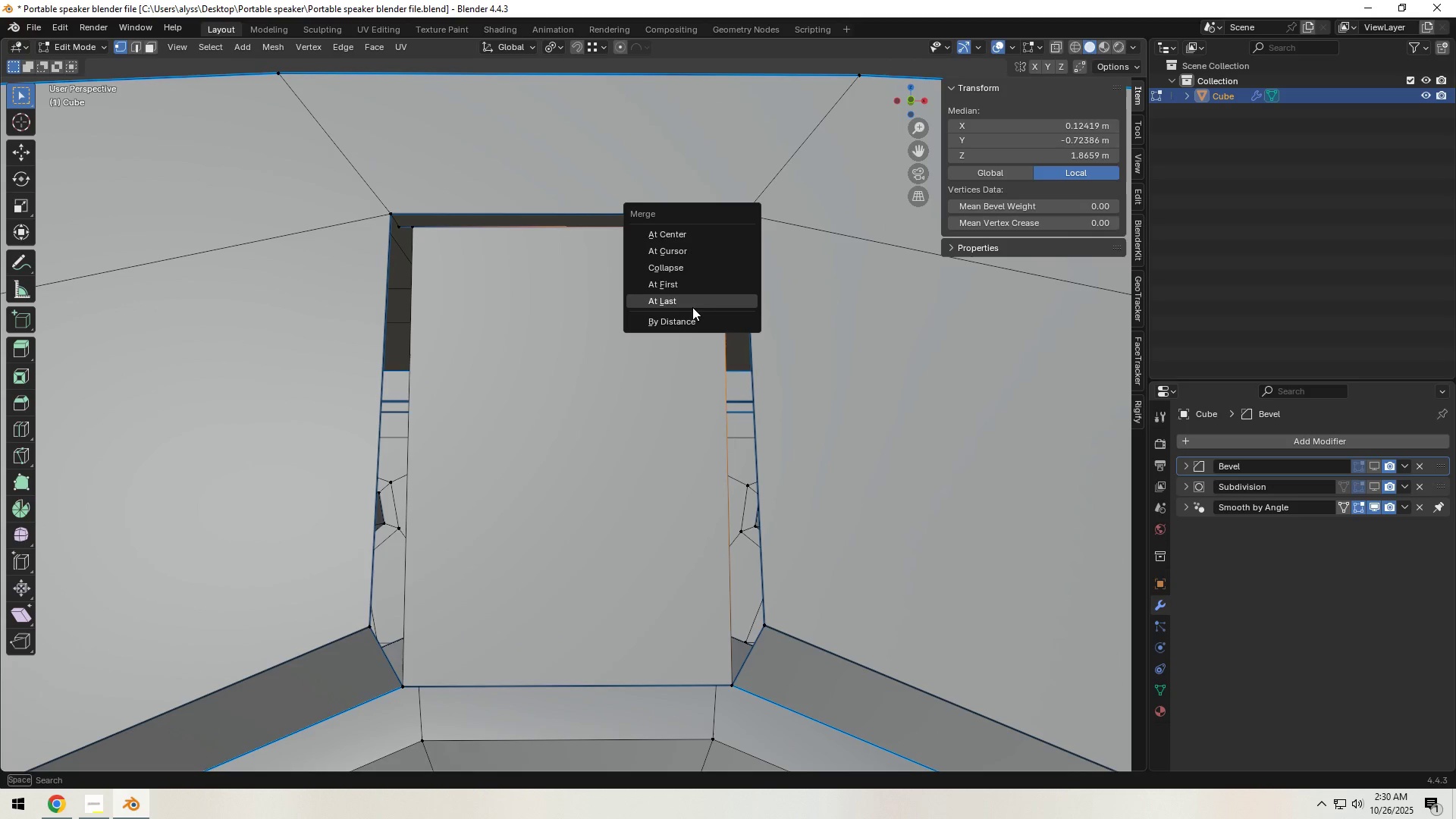 
left_click([692, 306])
 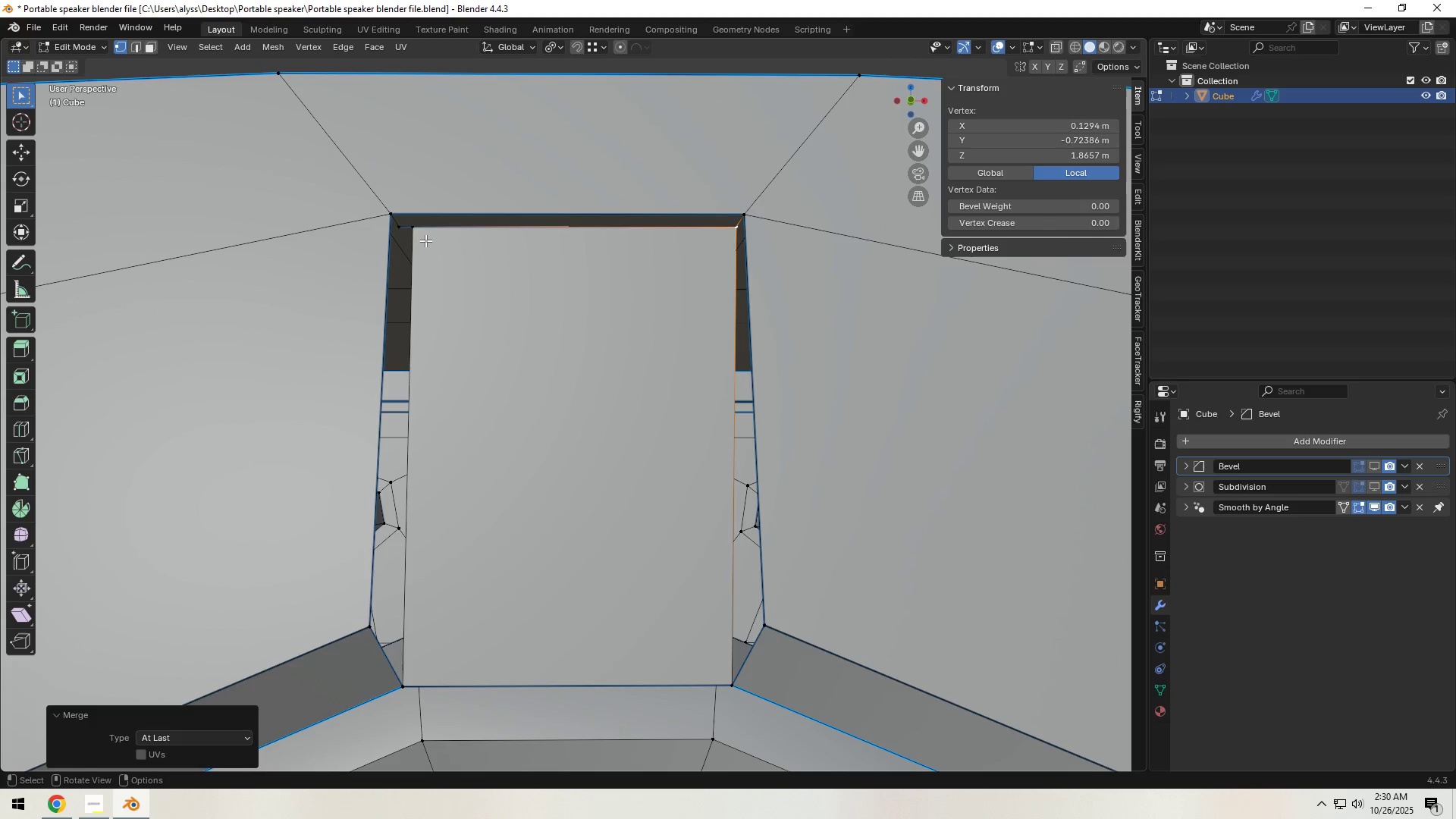 
left_click([416, 233])
 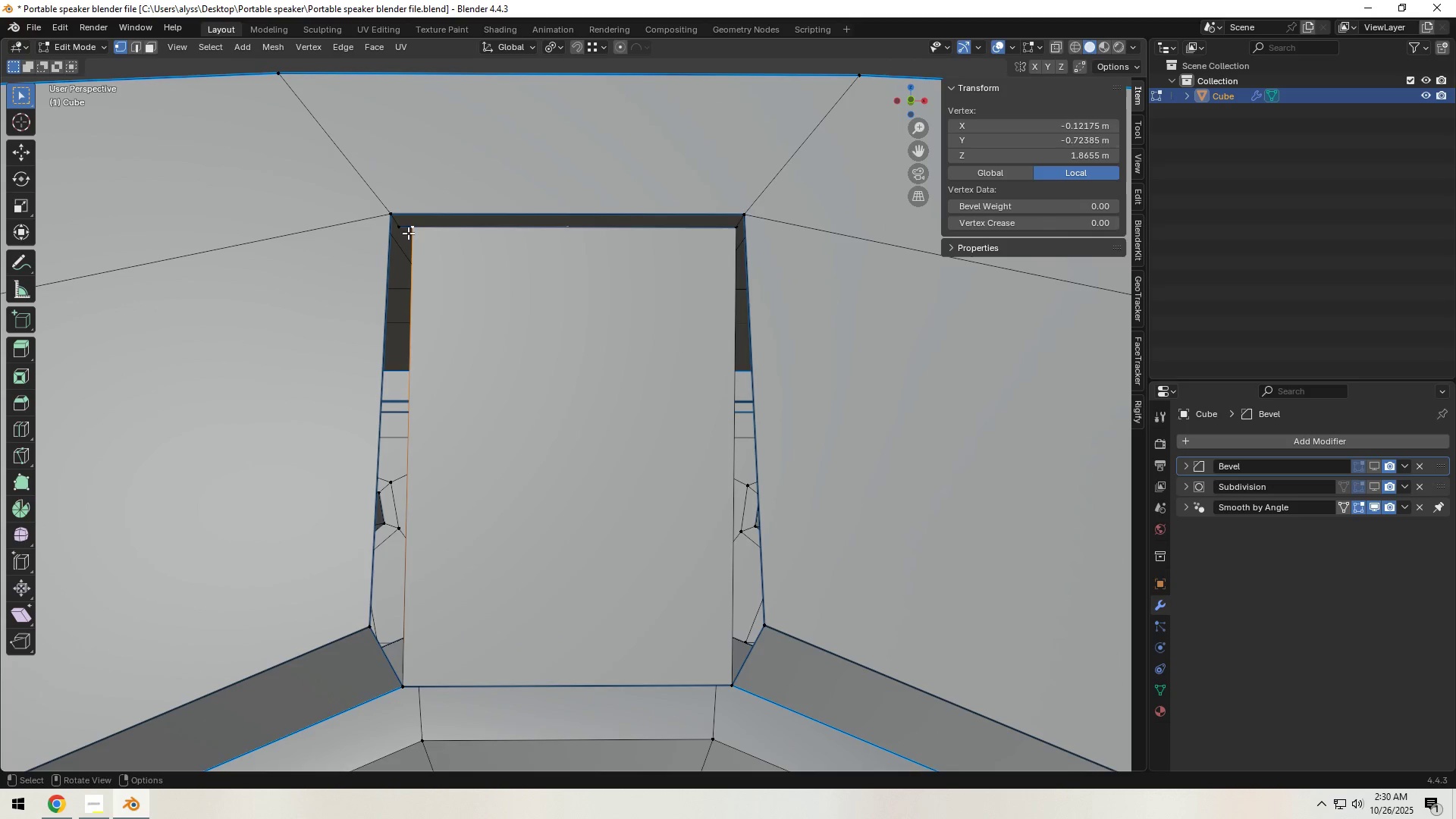 
hold_key(key=ShiftLeft, duration=0.55)
left_click([399, 226])
 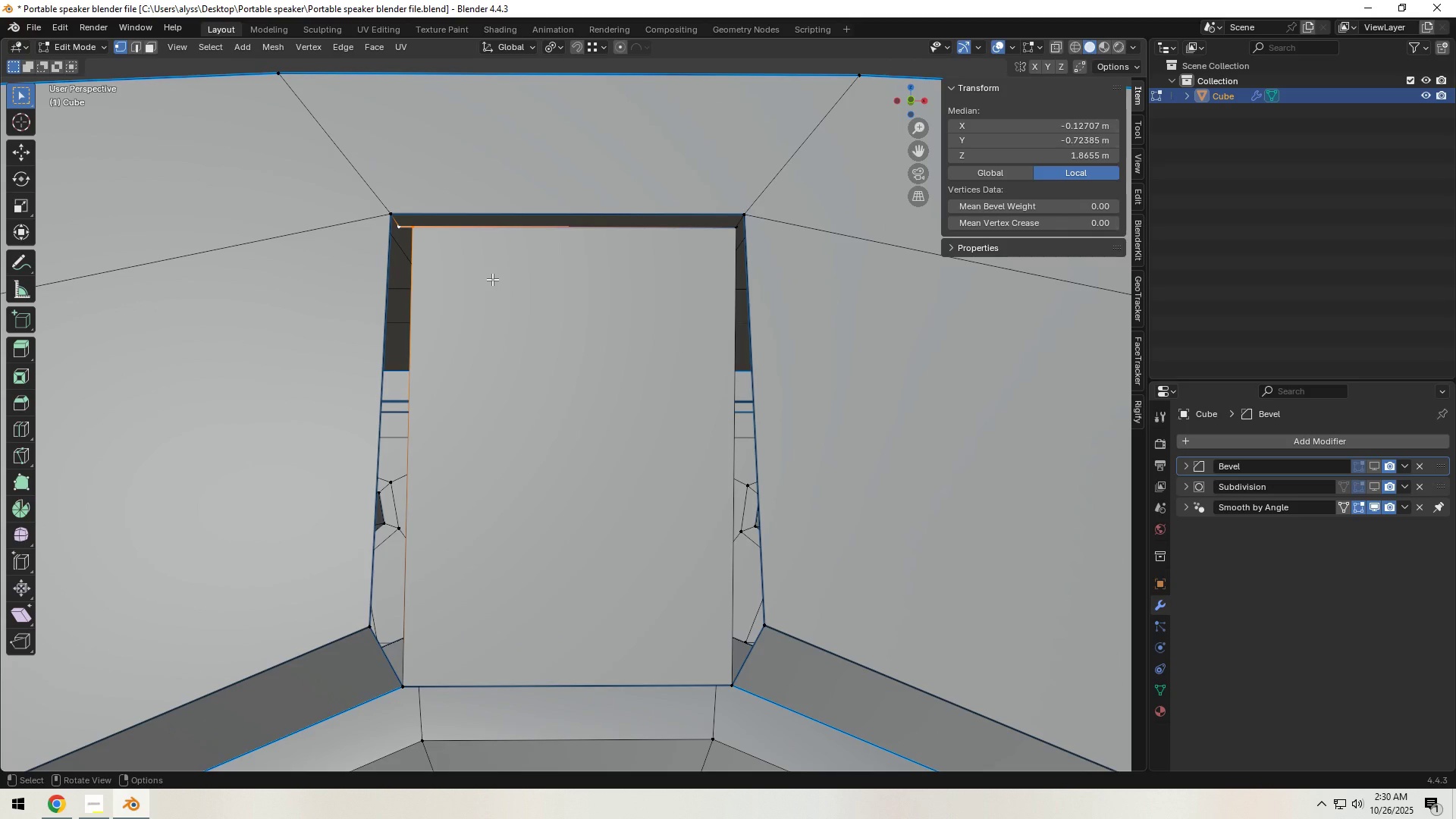 
key(M)
 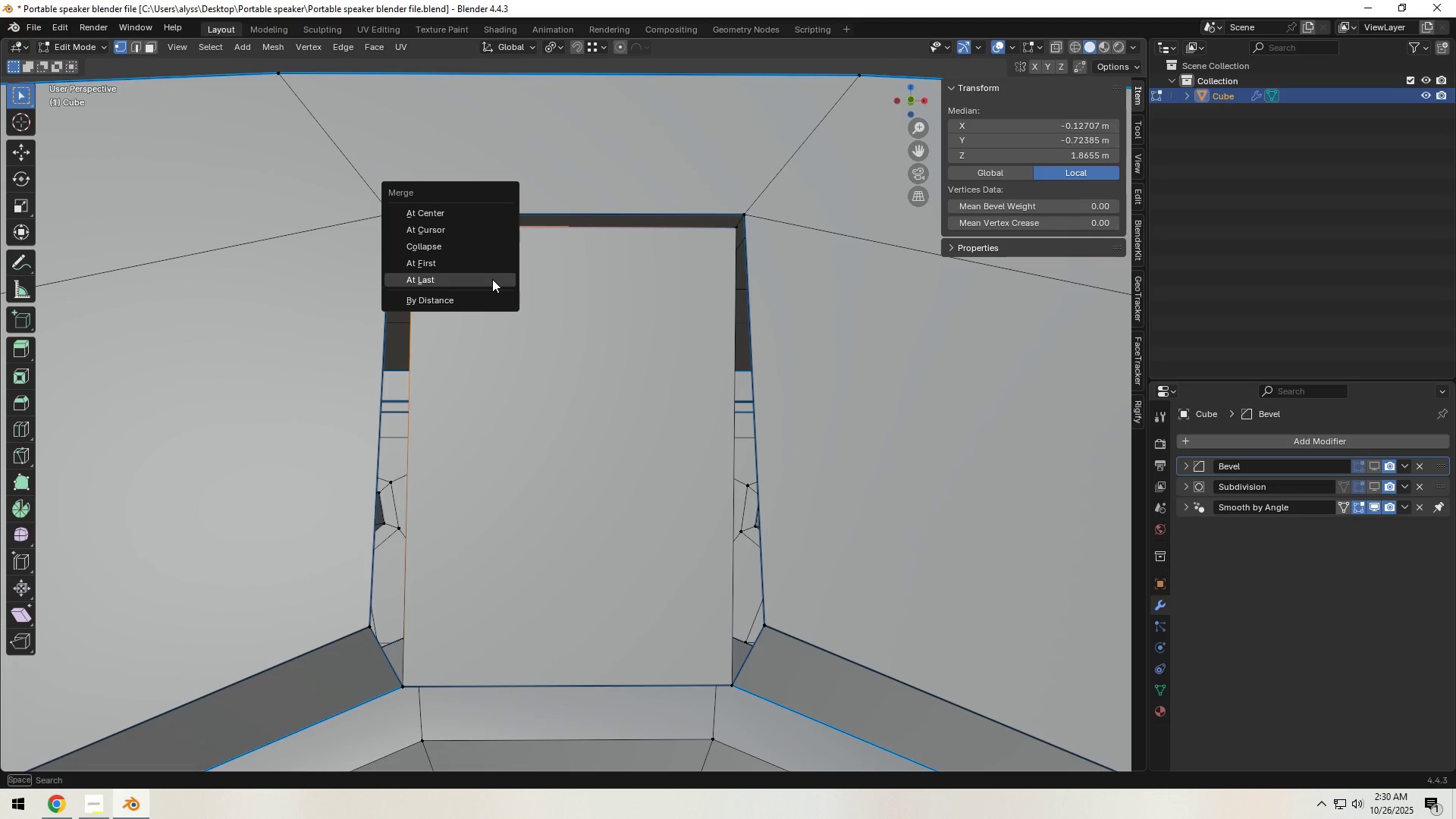 
left_click([492, 279])
 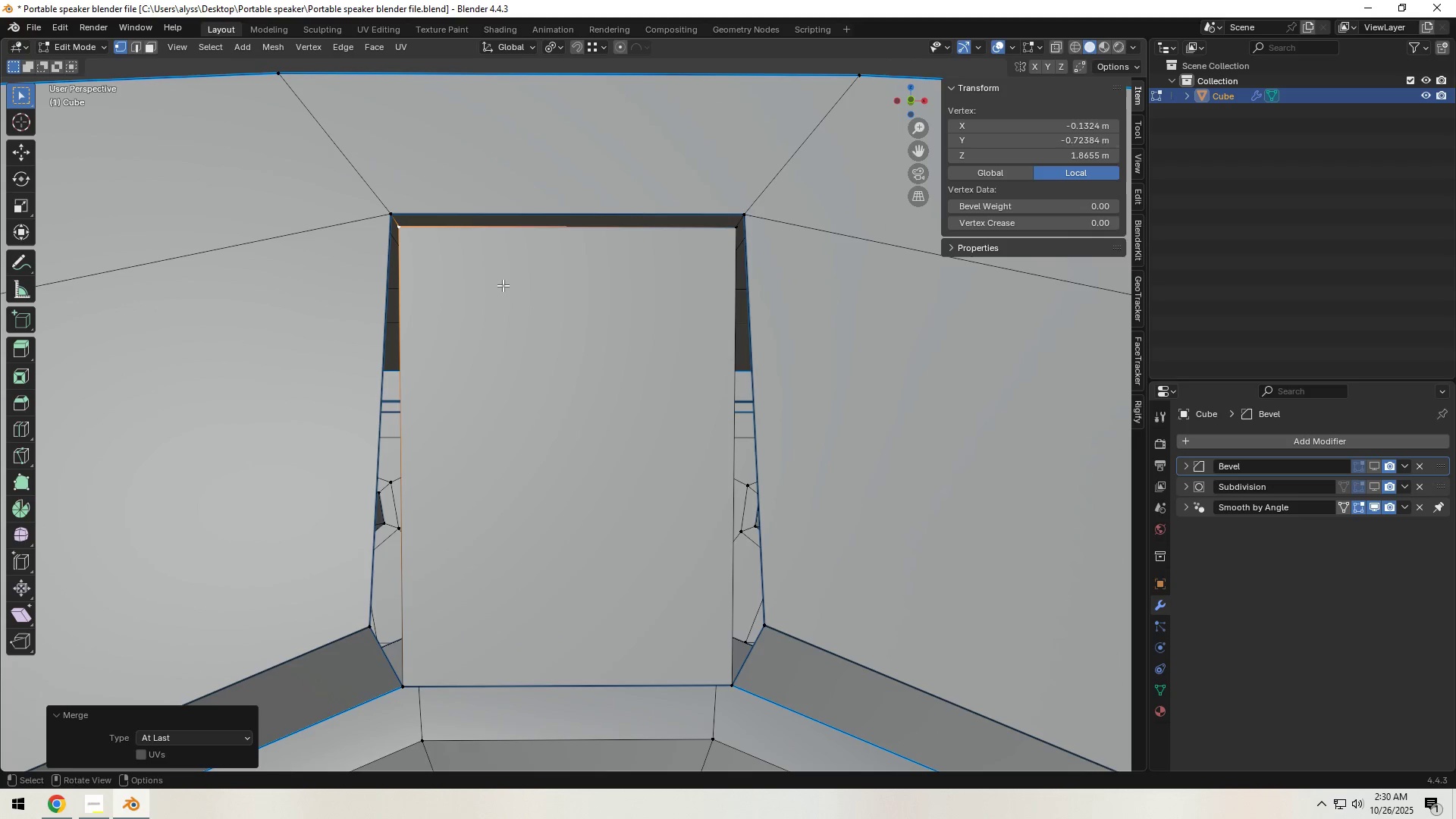 
key(Control+R)
 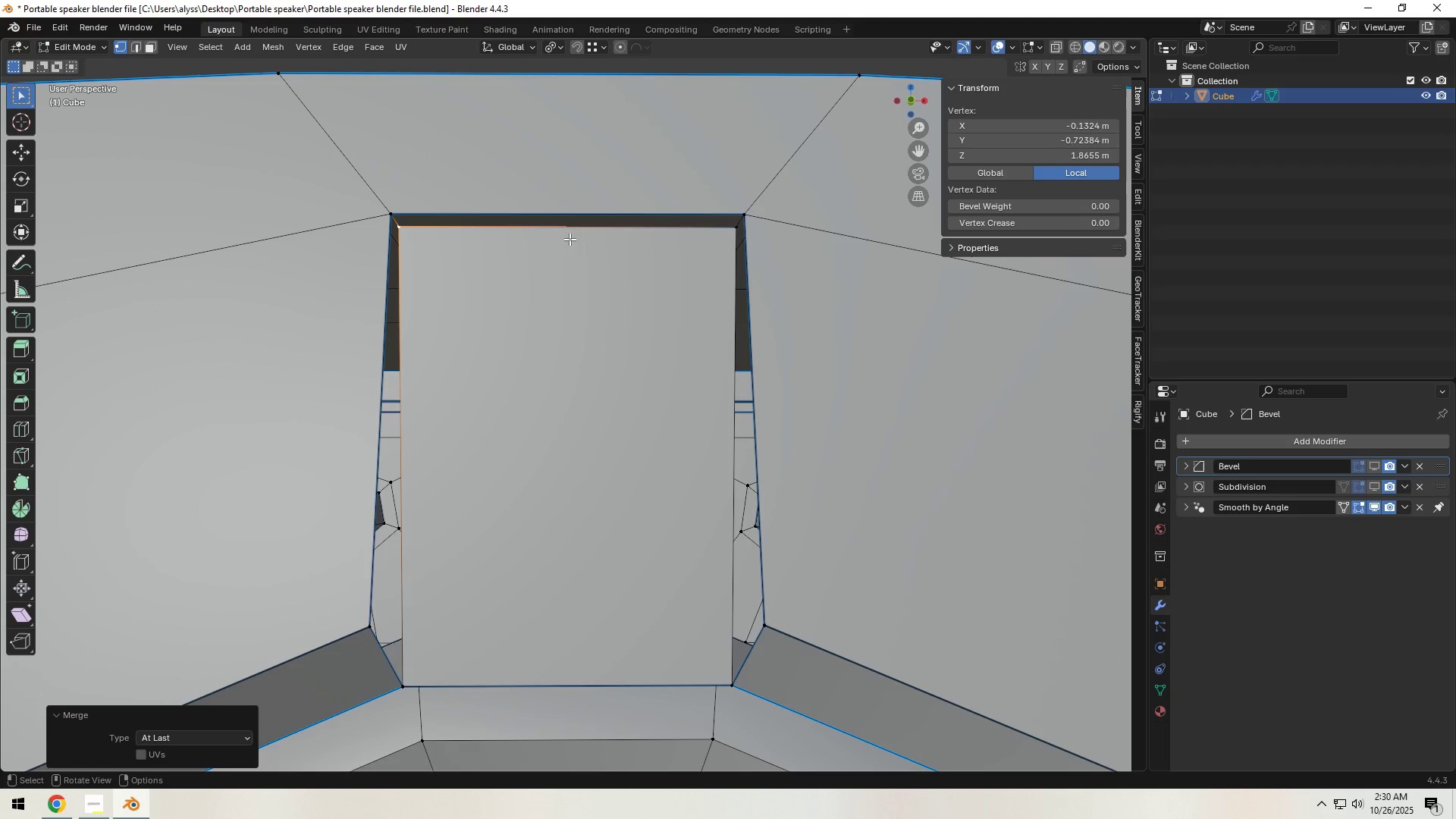 
right_click([570, 239])
 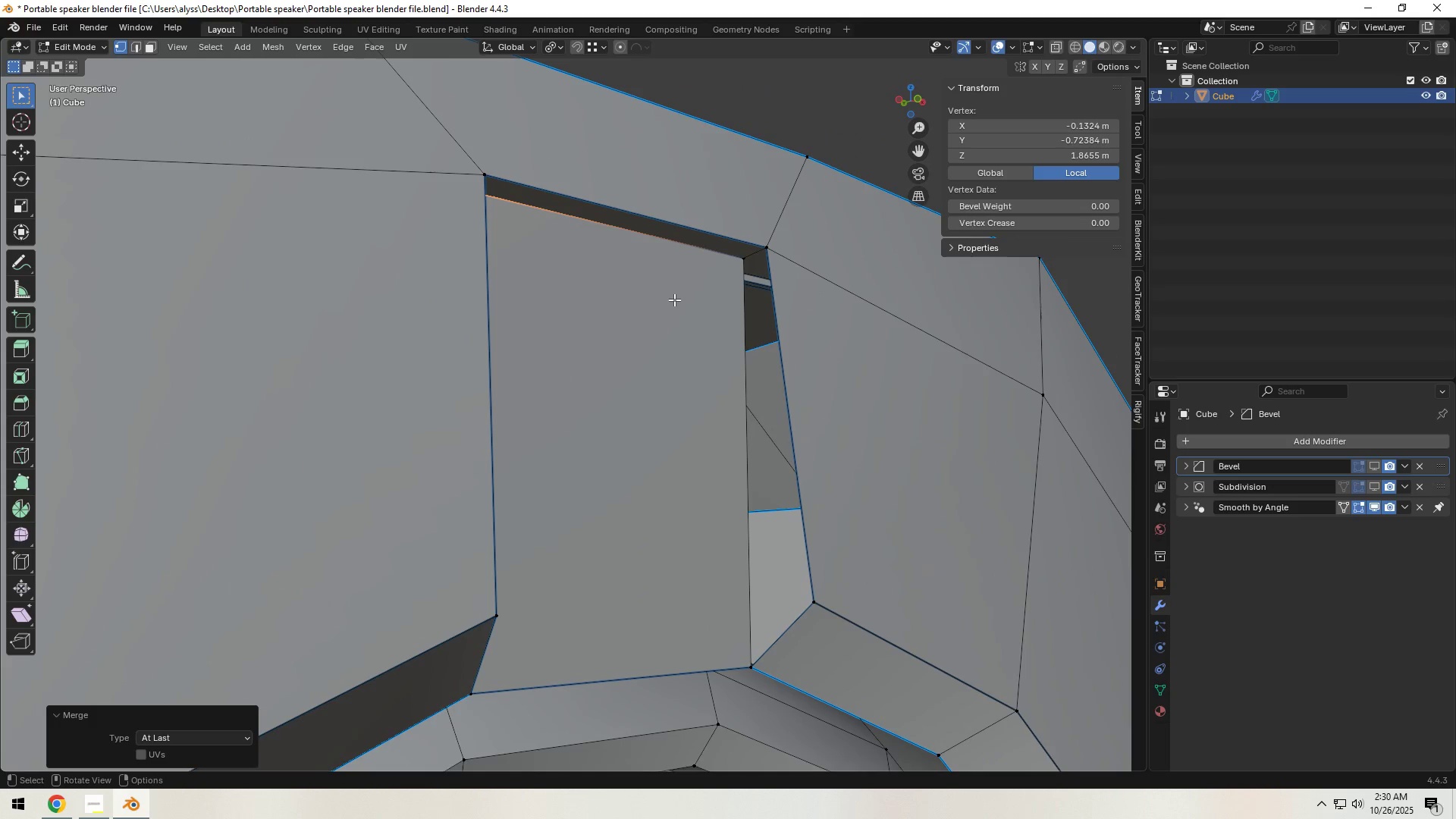 
key(2)
 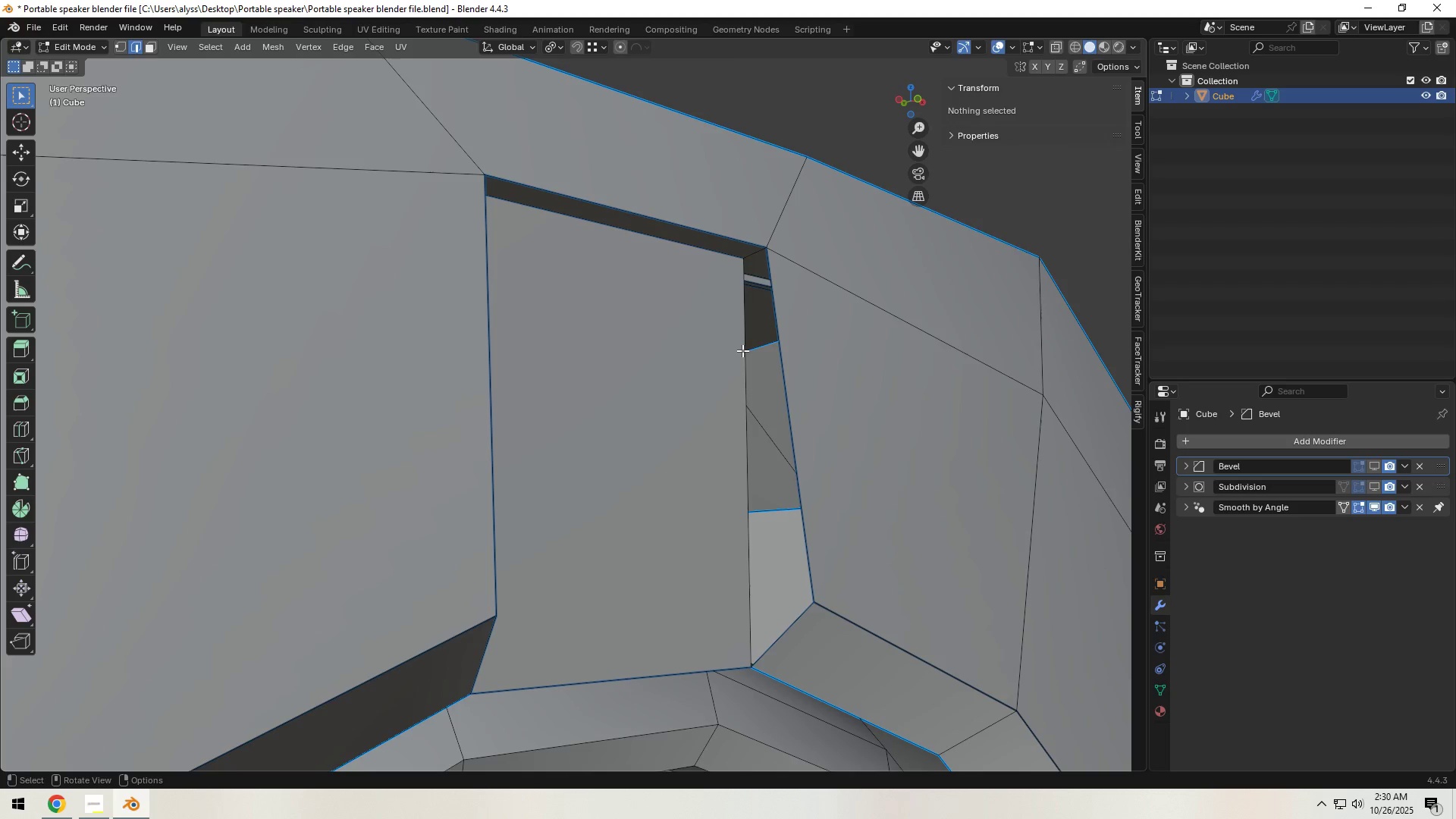 
left_click([742, 350])
 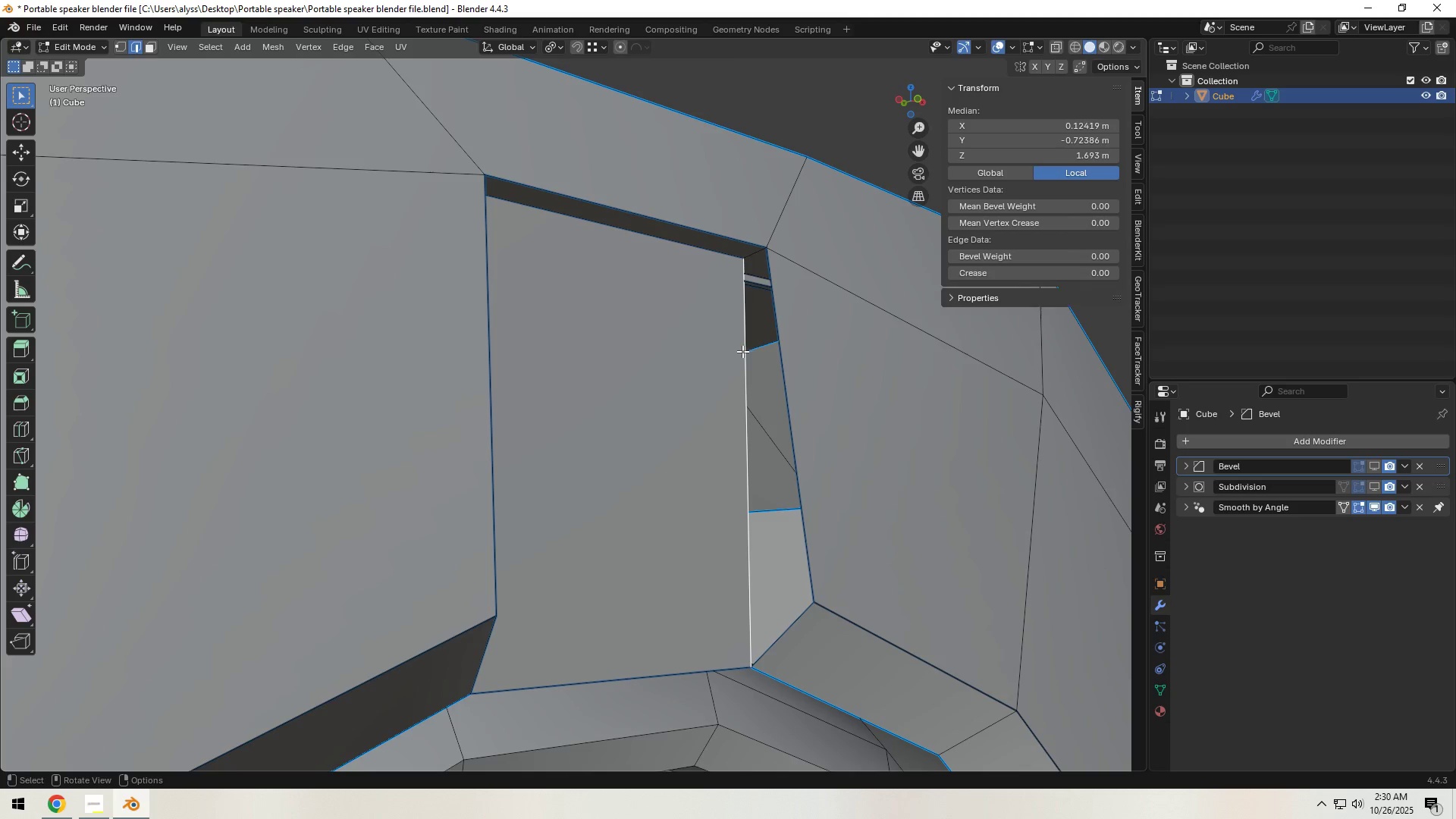 
type(ff)
 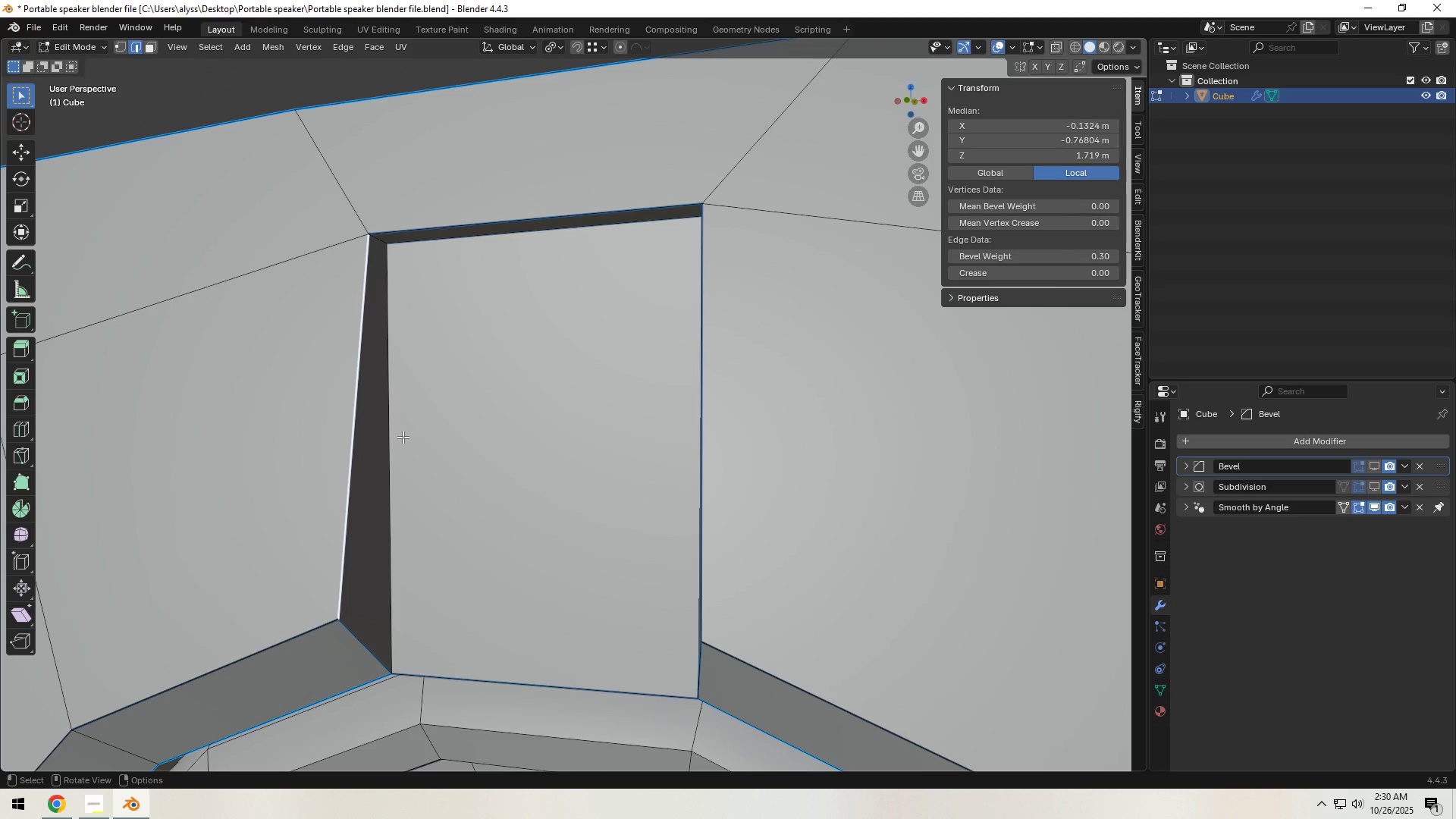 
scroll: coordinate [462, 429], scroll_direction: down, amount: 5.0
 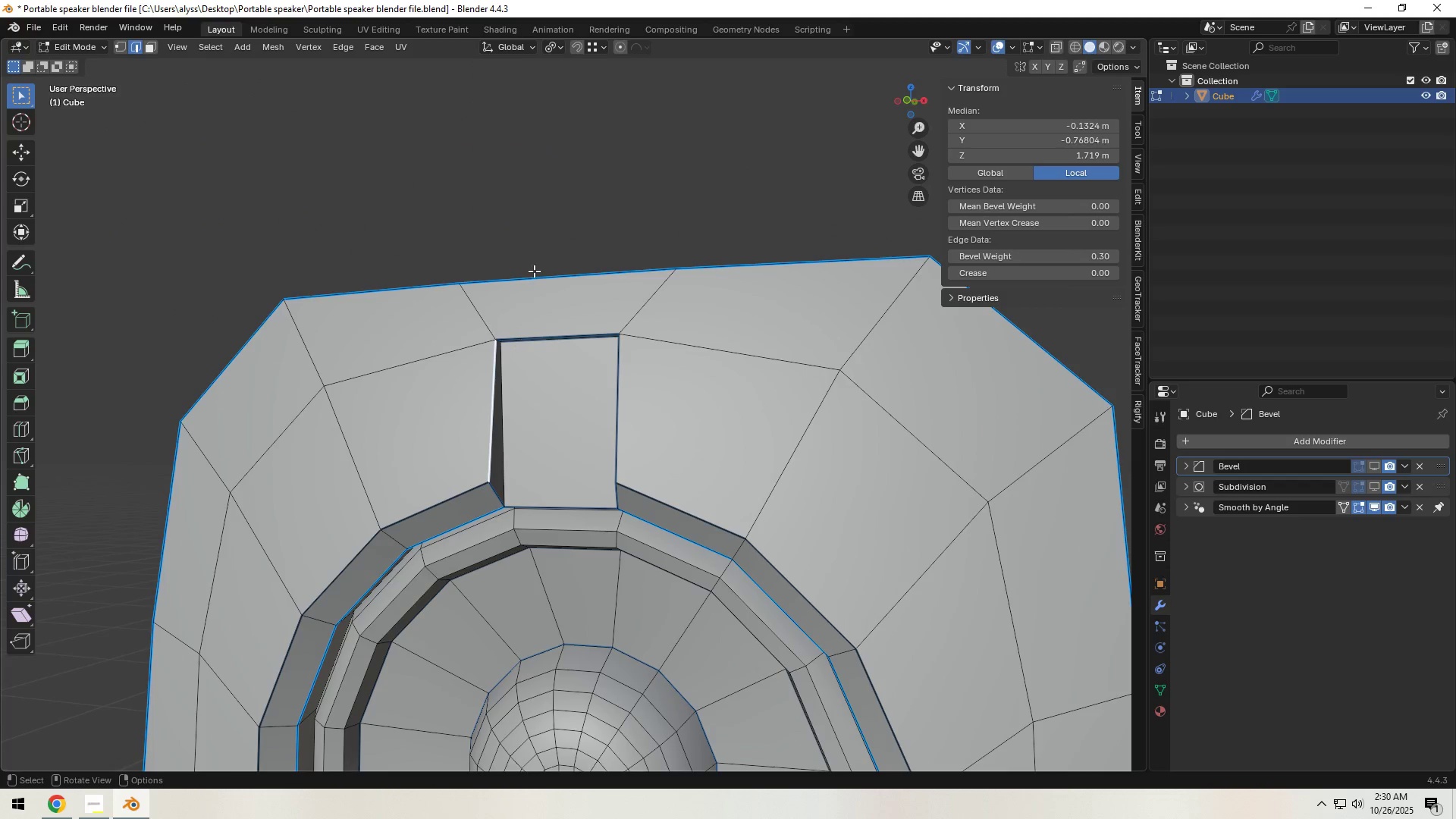 
left_click([554, 168])
 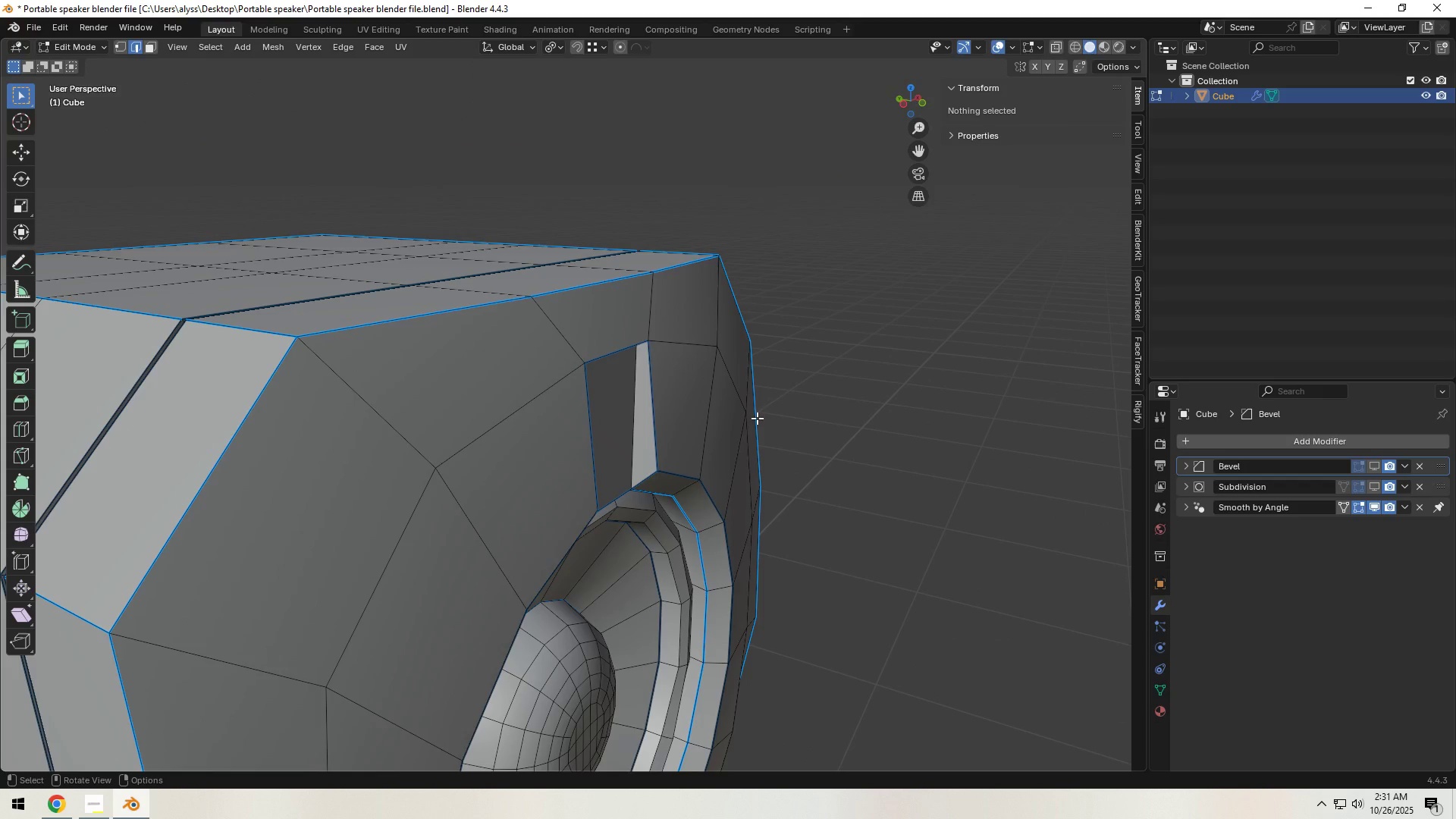 
wait(6.17)
 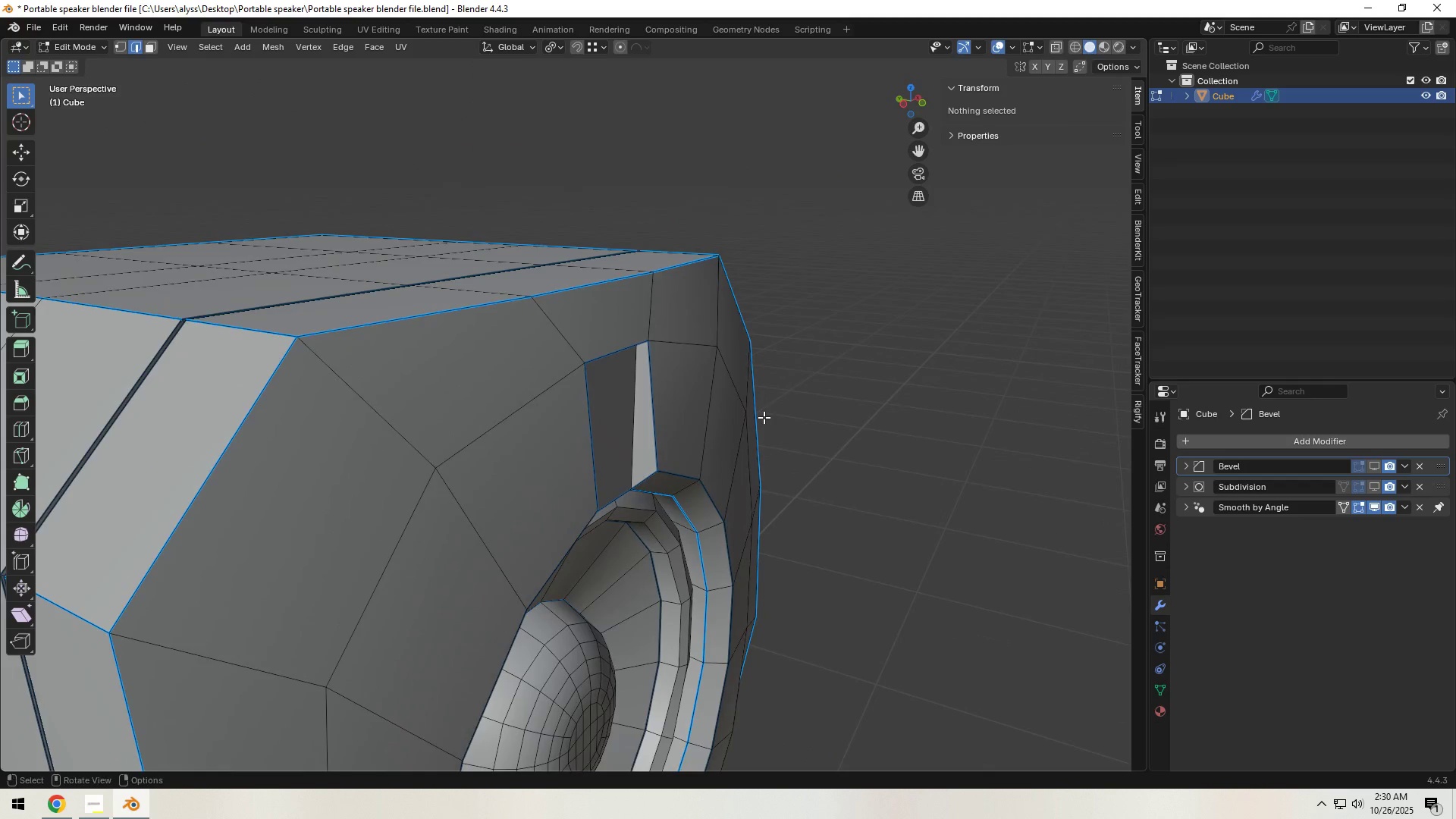 
key(Control+S)
 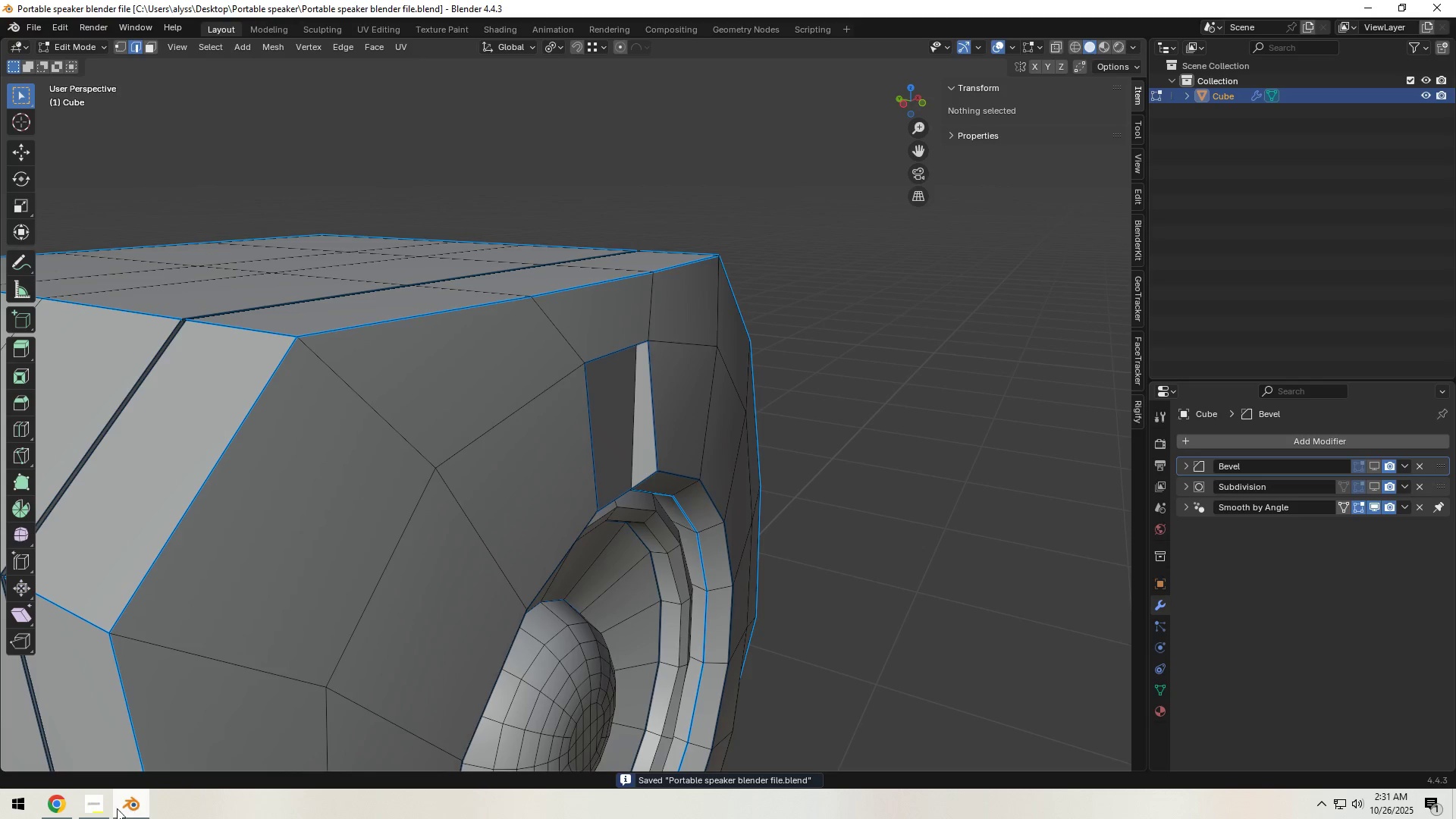 
left_click([105, 806])